 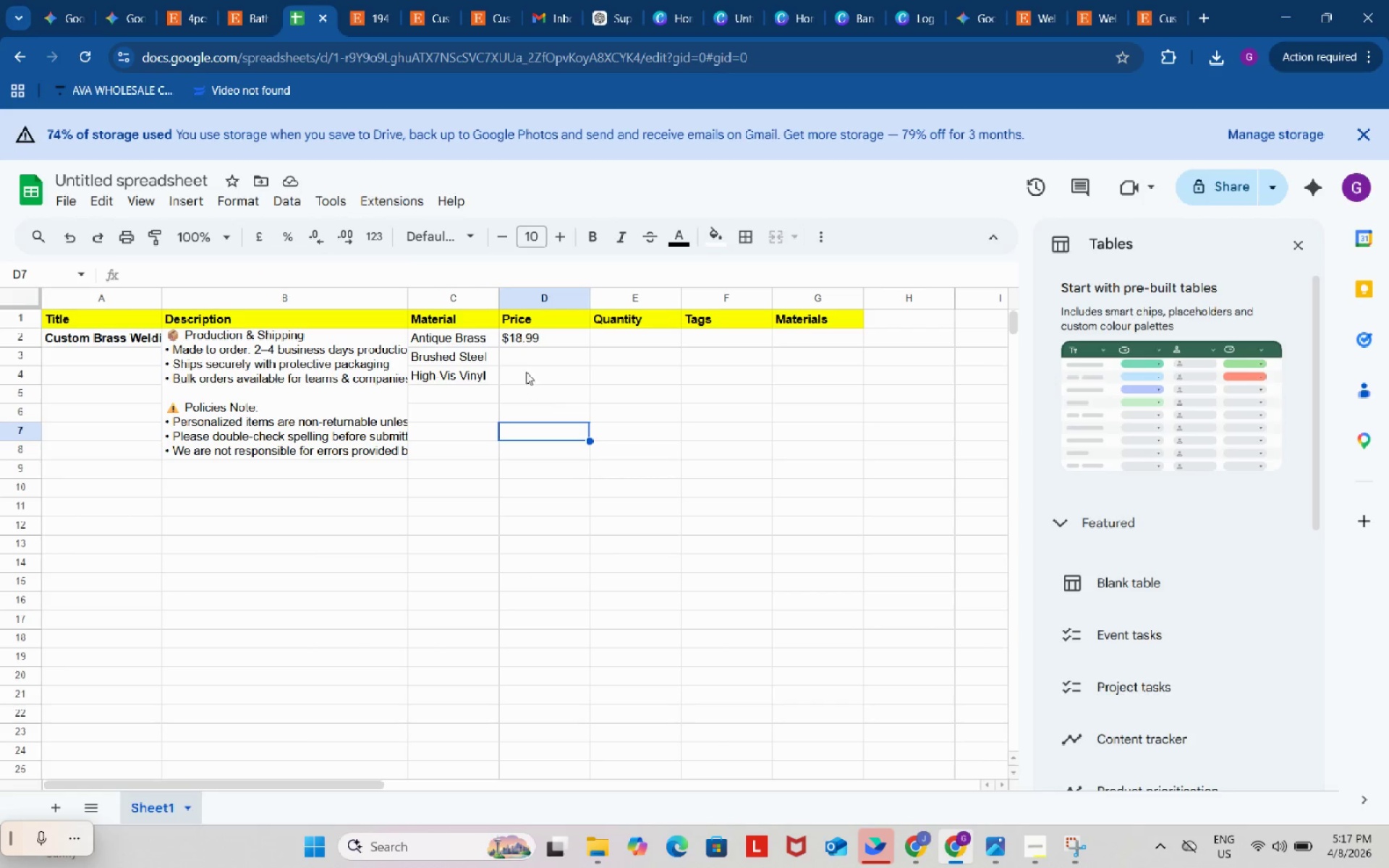 
scroll: coordinate [743, 563], scroll_direction: up, amount: 2.0
 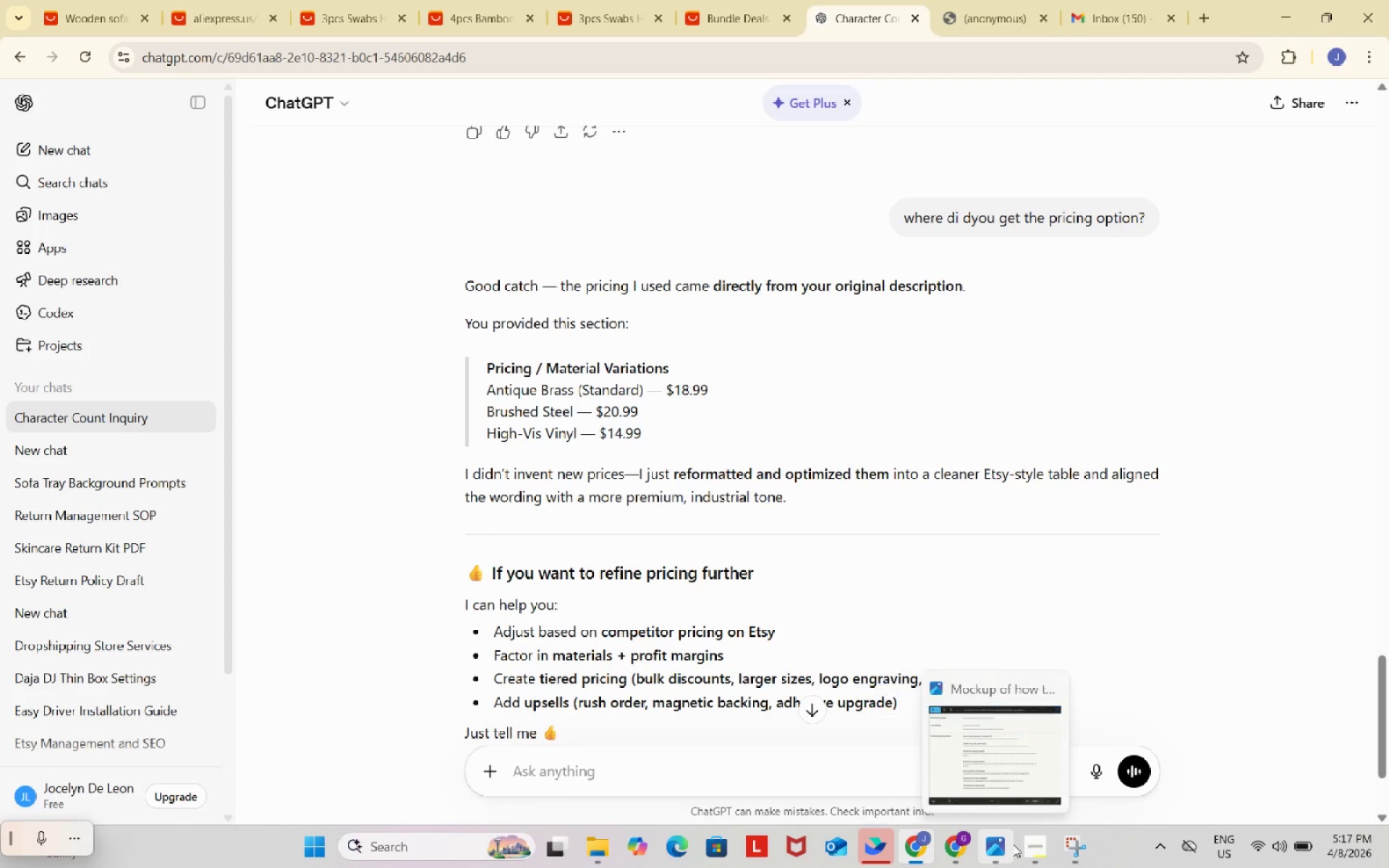 
left_click([966, 848])
 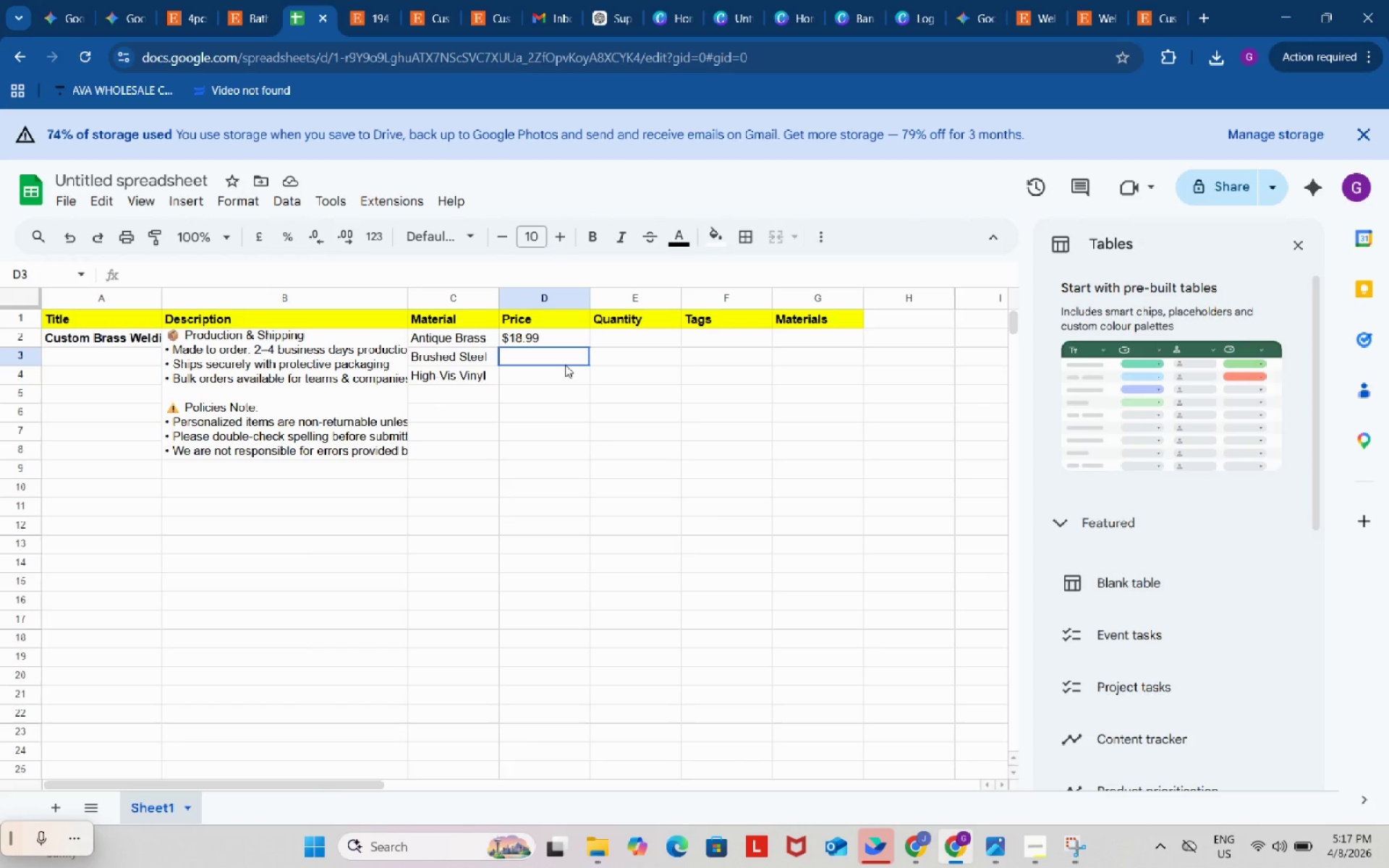 
double_click([565, 365])
 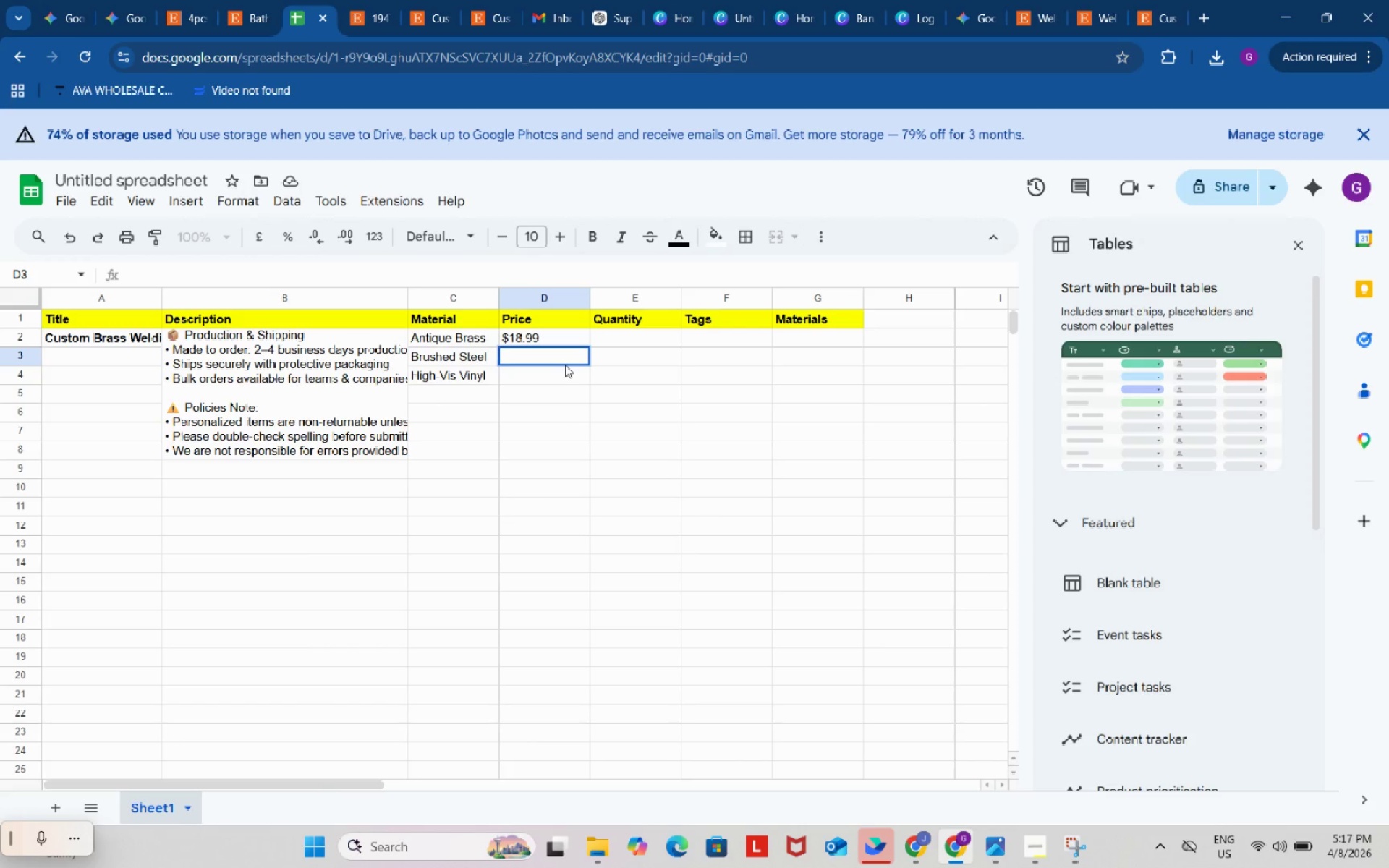 
key(Shift+4)
 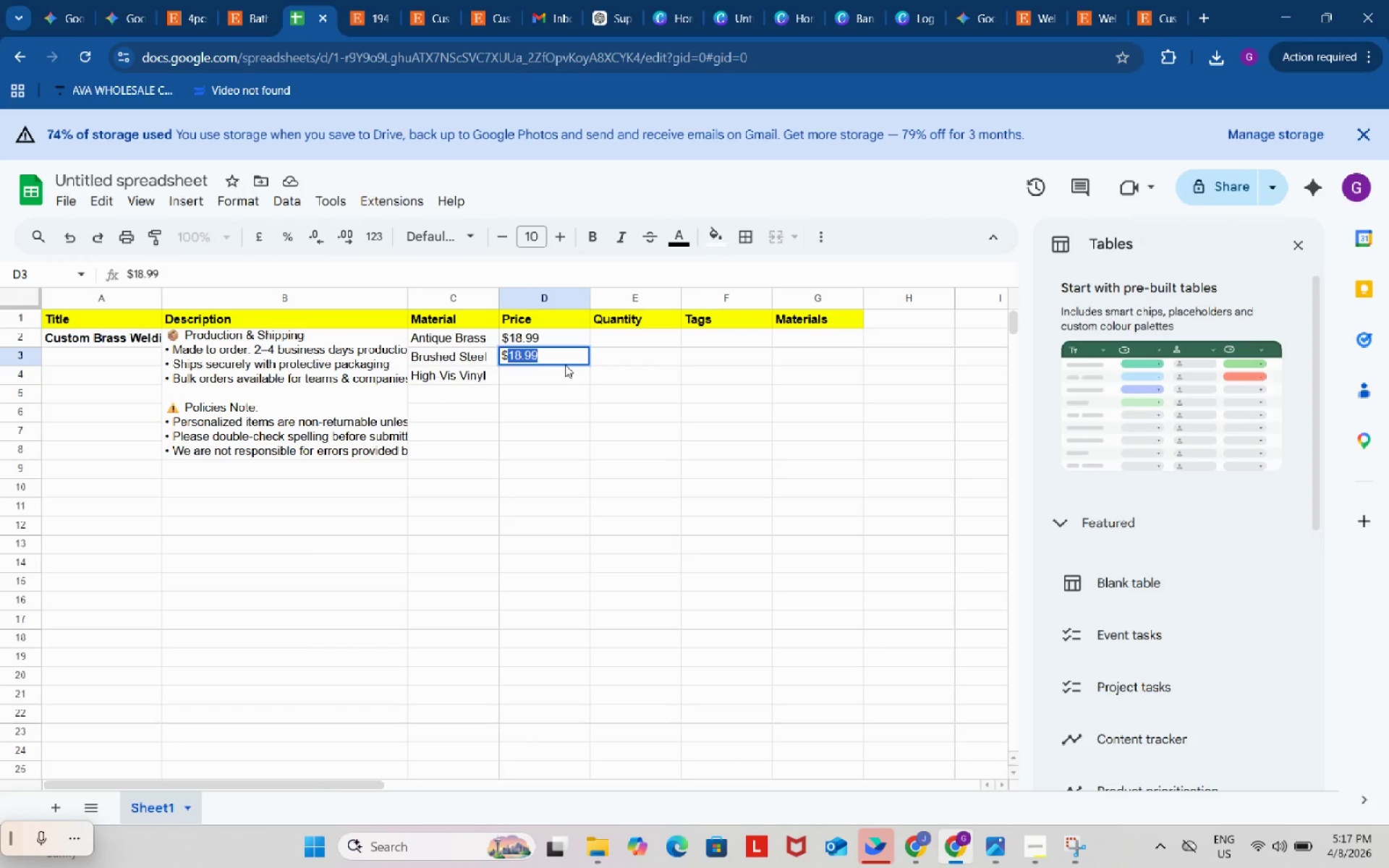 
key(Numpad2)
 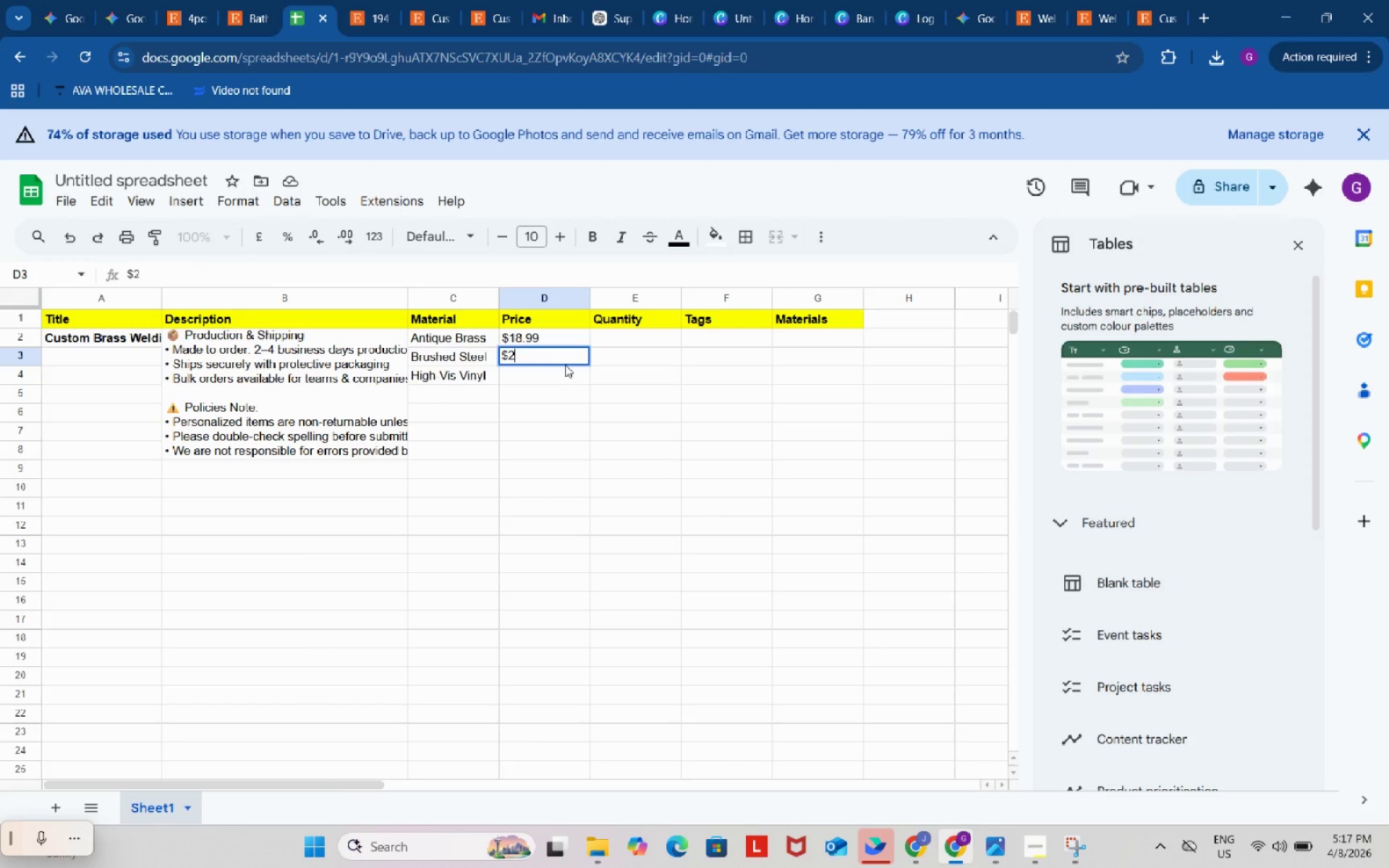 
key(Numpad0)
 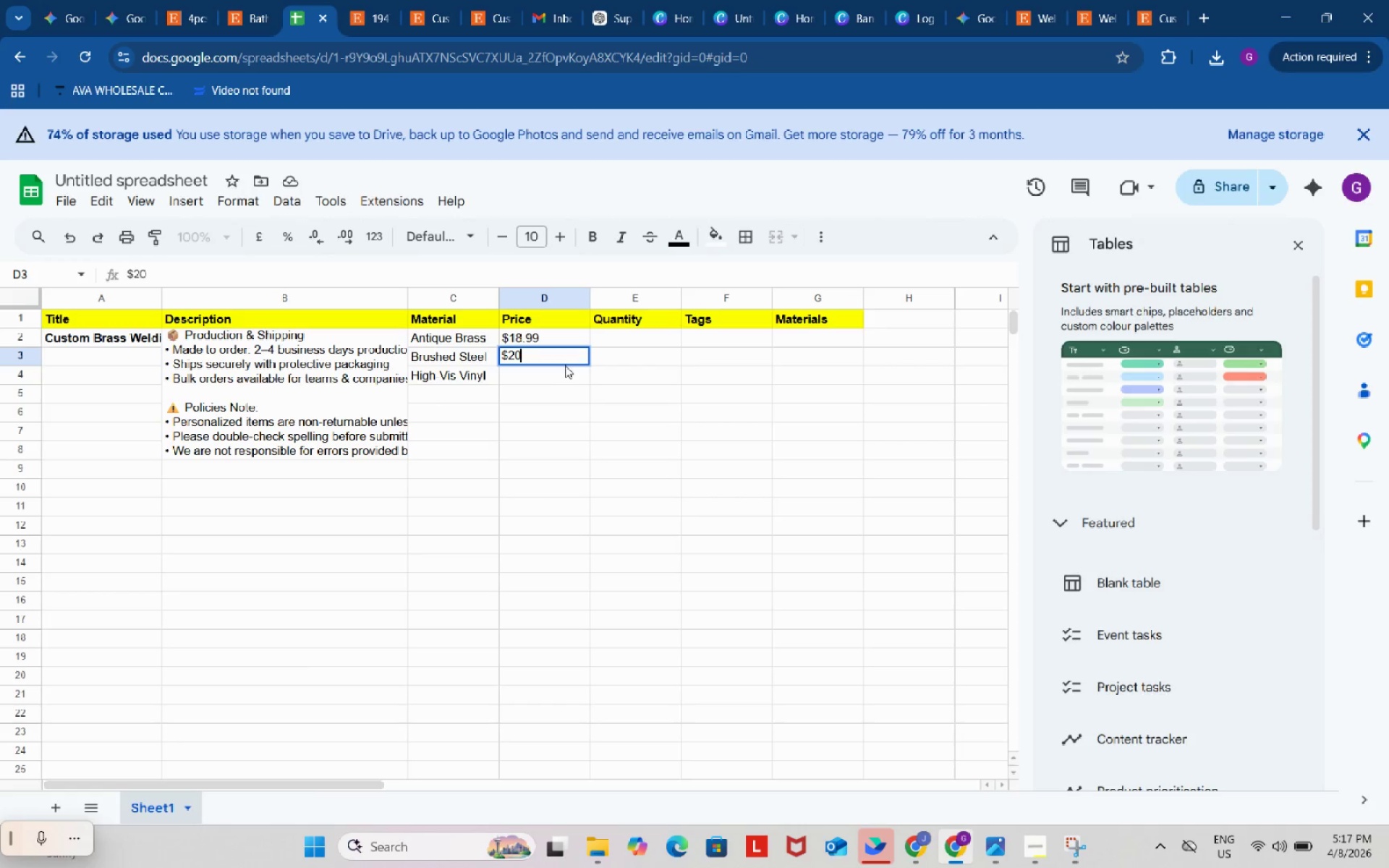 
key(NumpadDecimal)
 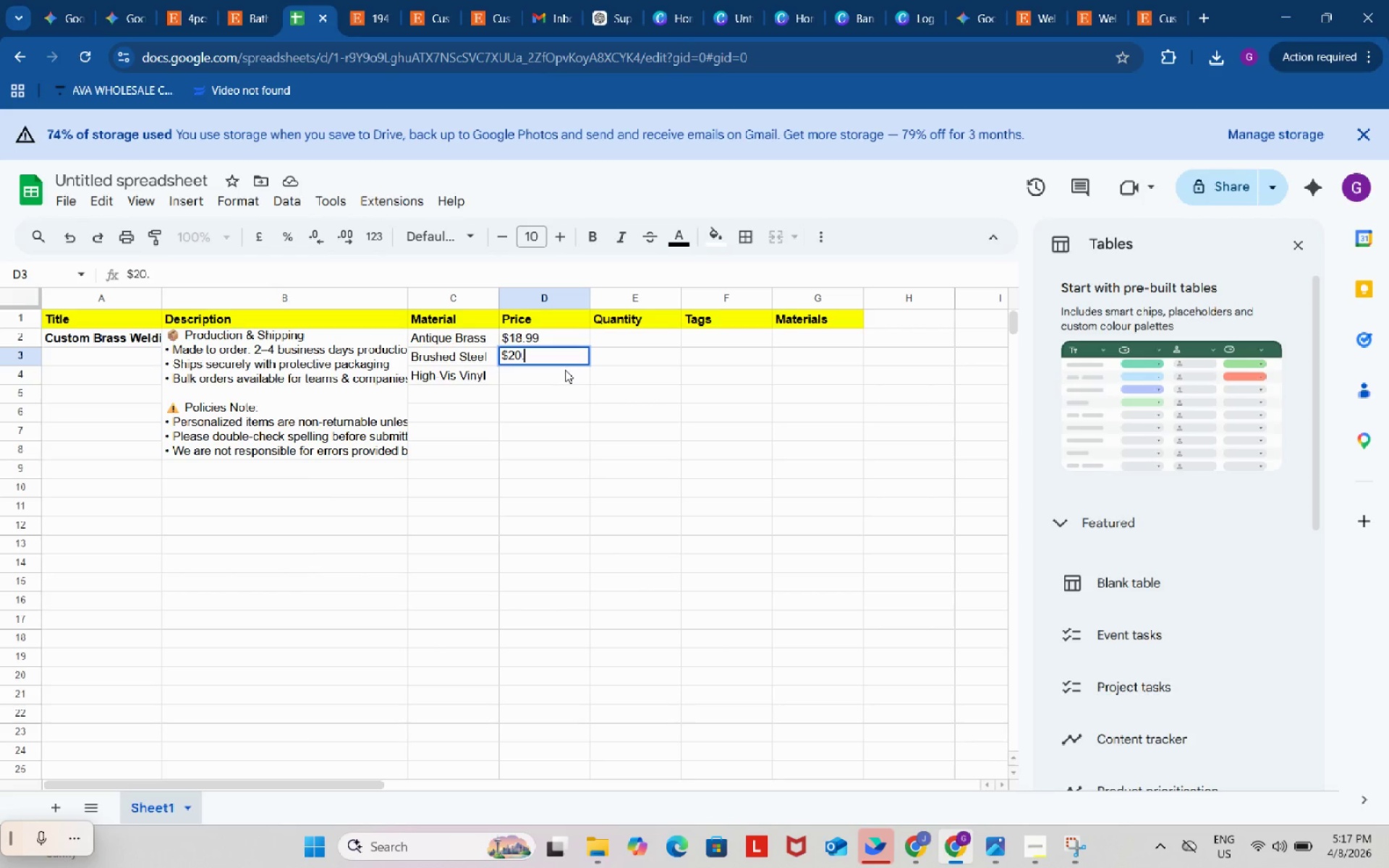 
key(Numpad9)
 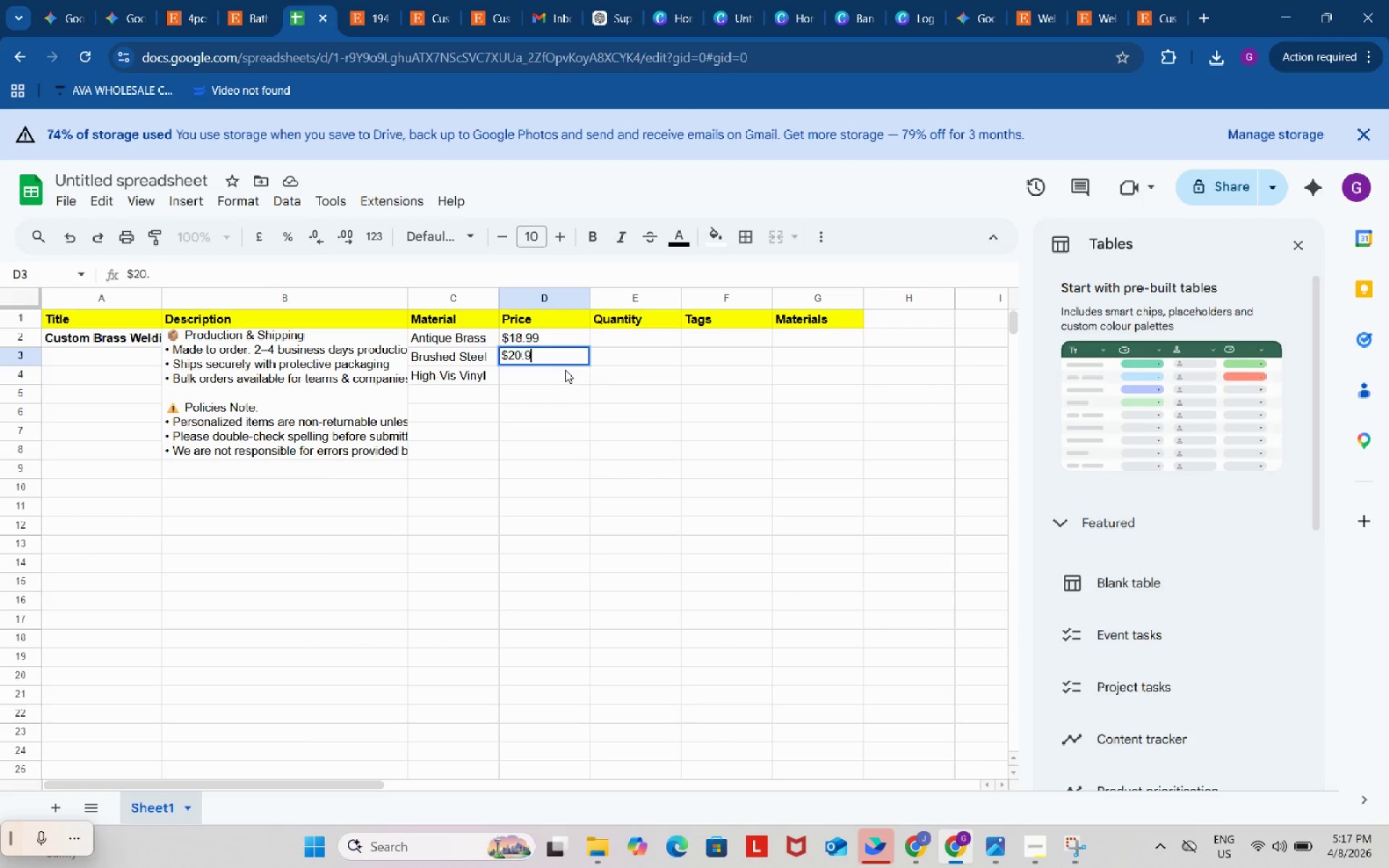 
key(Numpad9)
 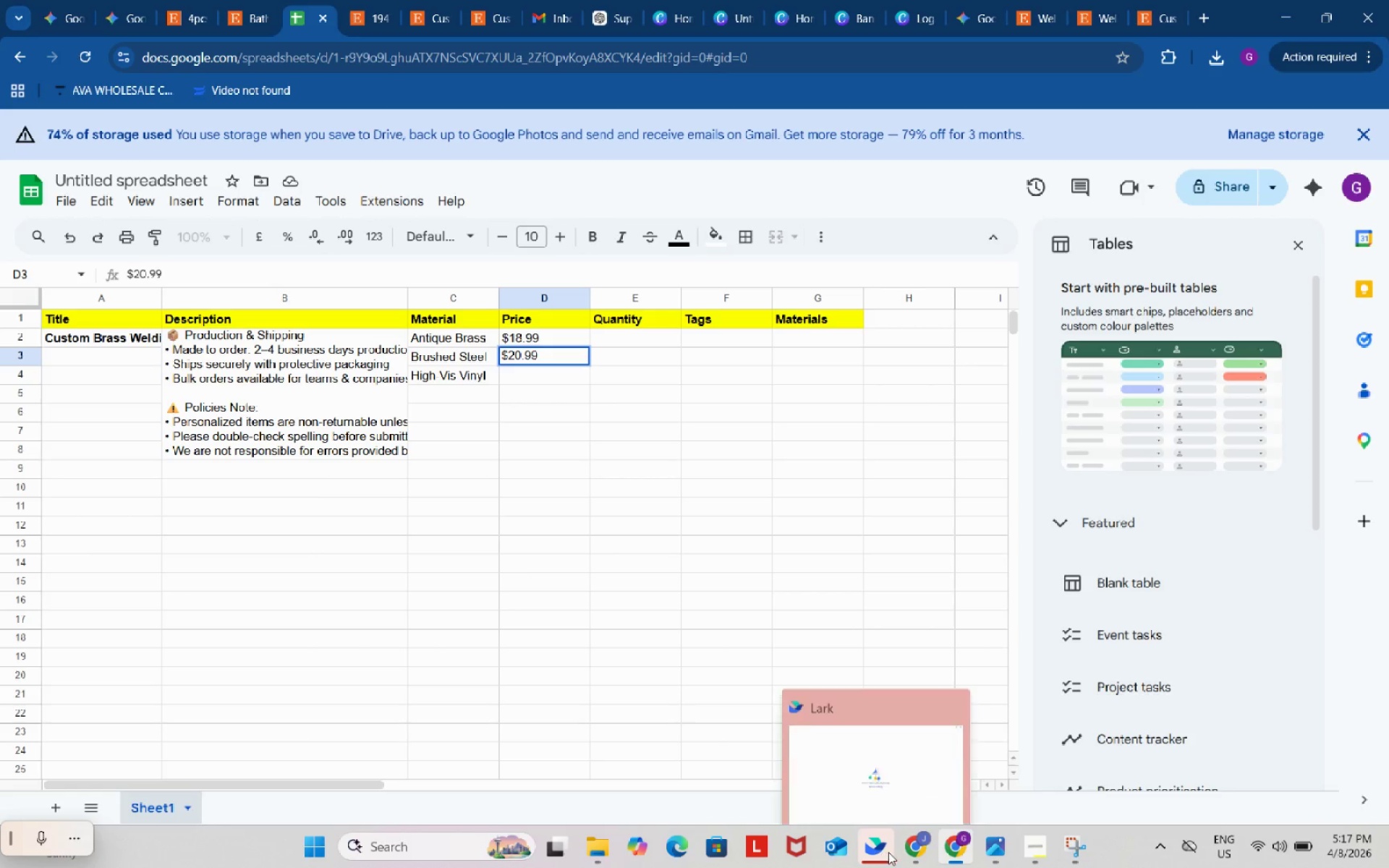 
left_click([916, 841])
 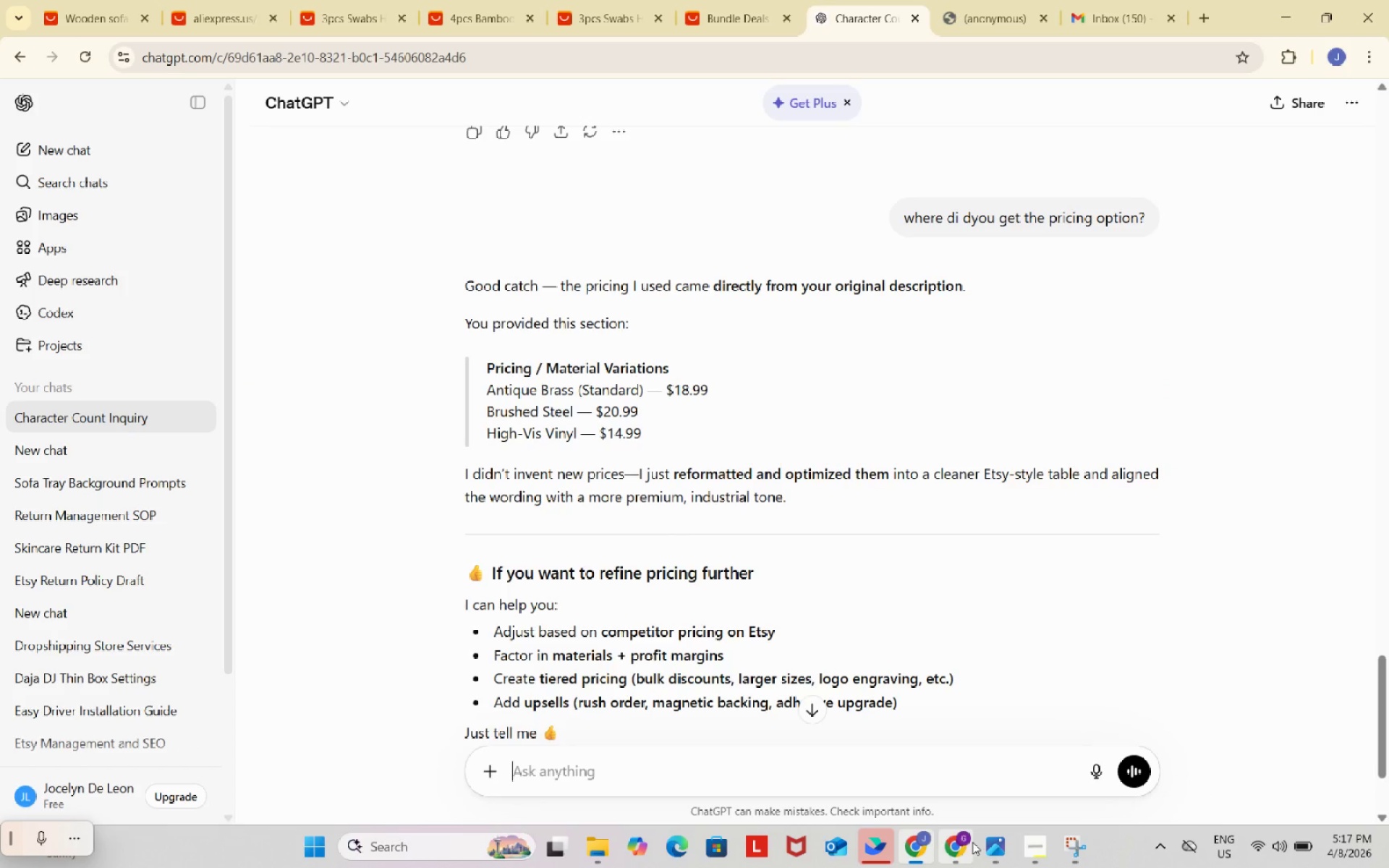 
left_click([961, 843])
 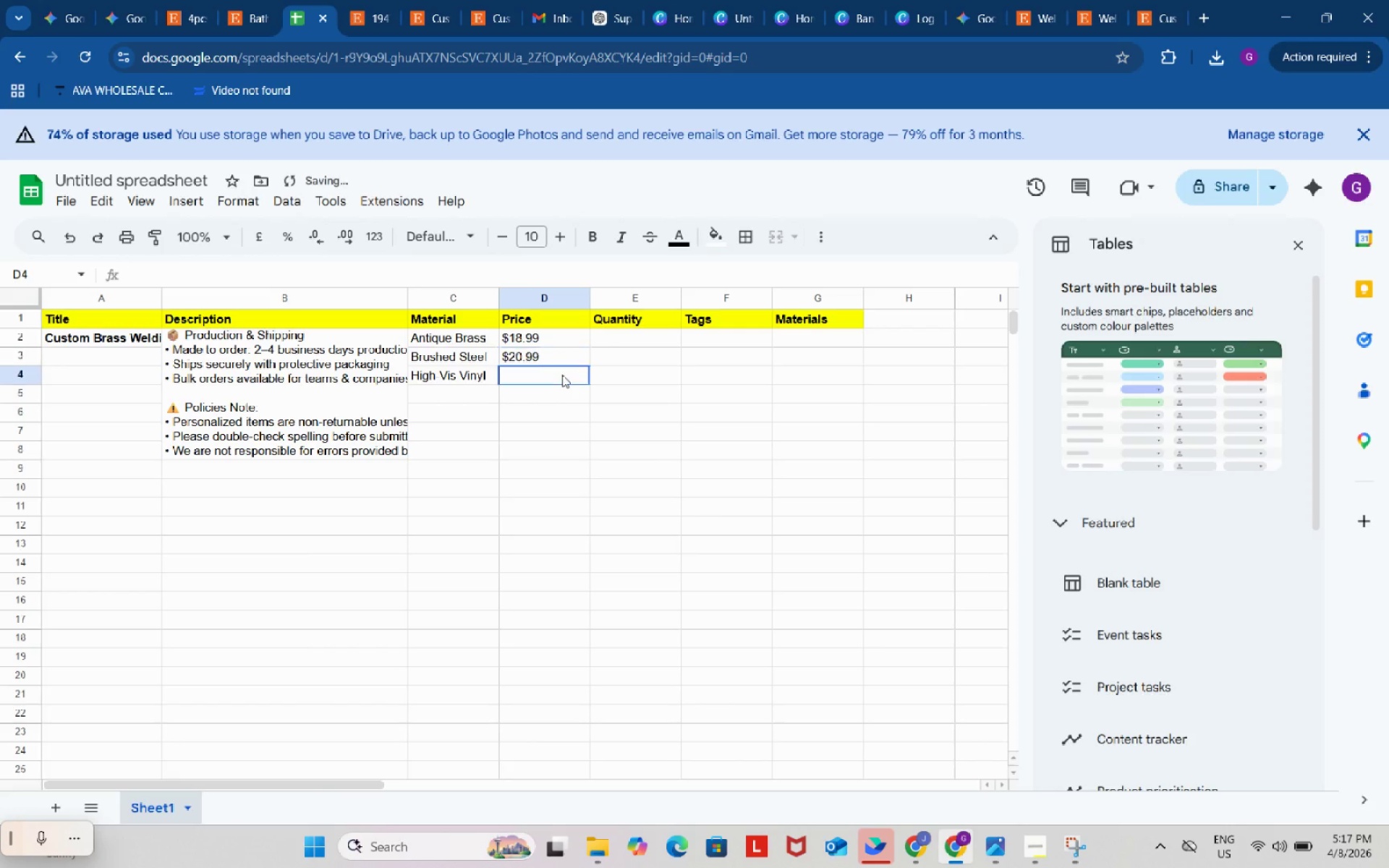 
double_click([562, 375])
 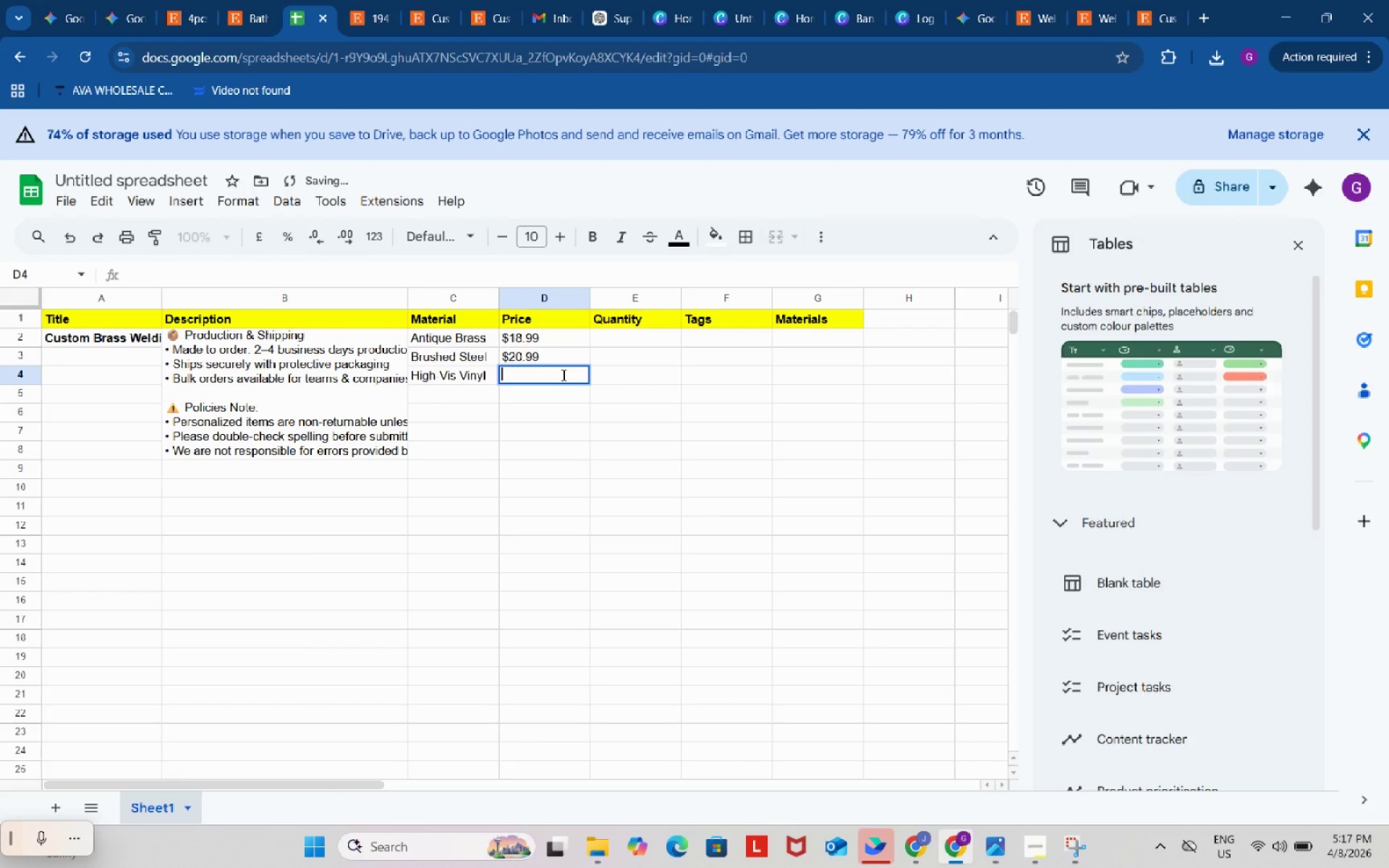 
key(Shift+4)
 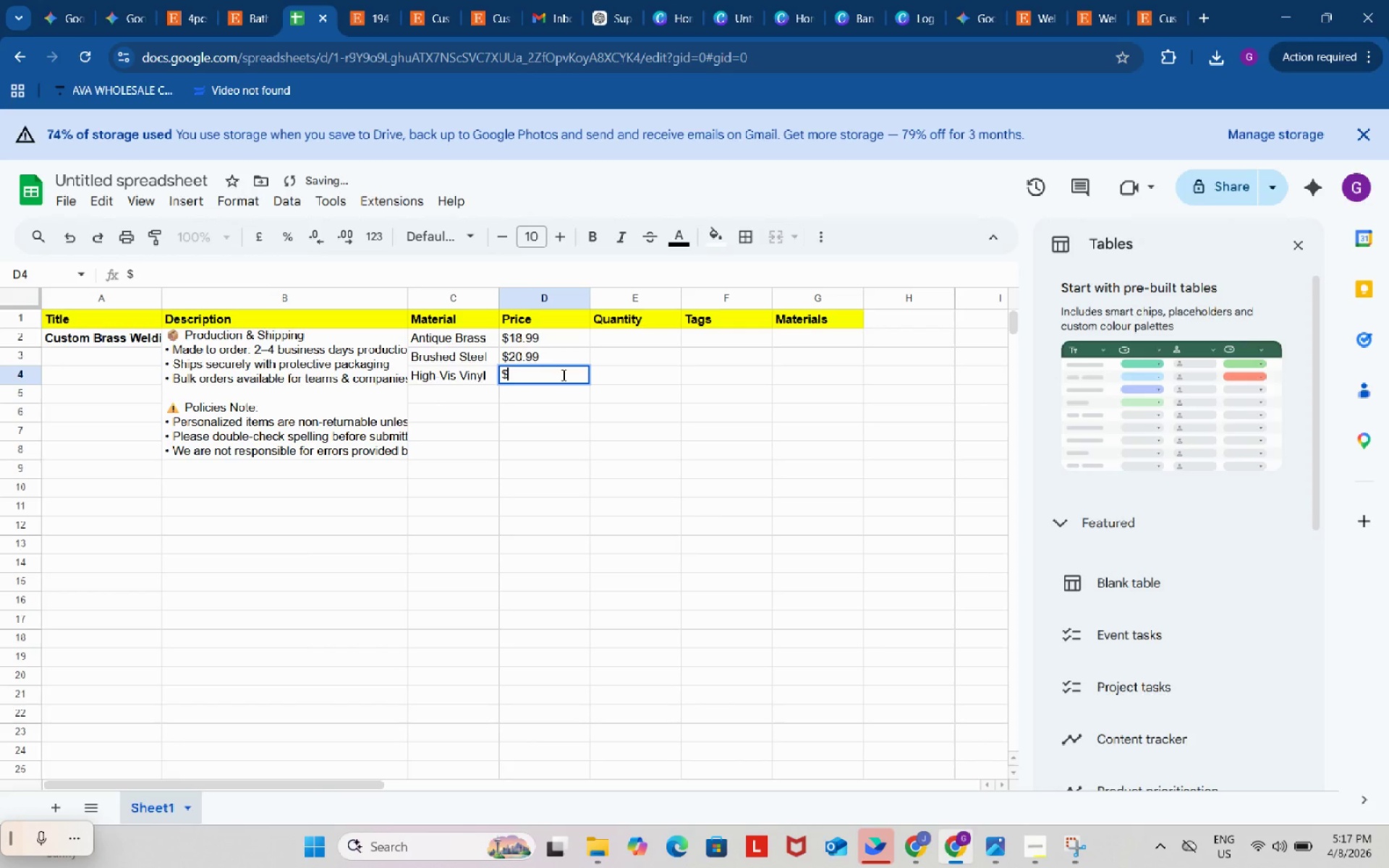 
key(Numpad1)
 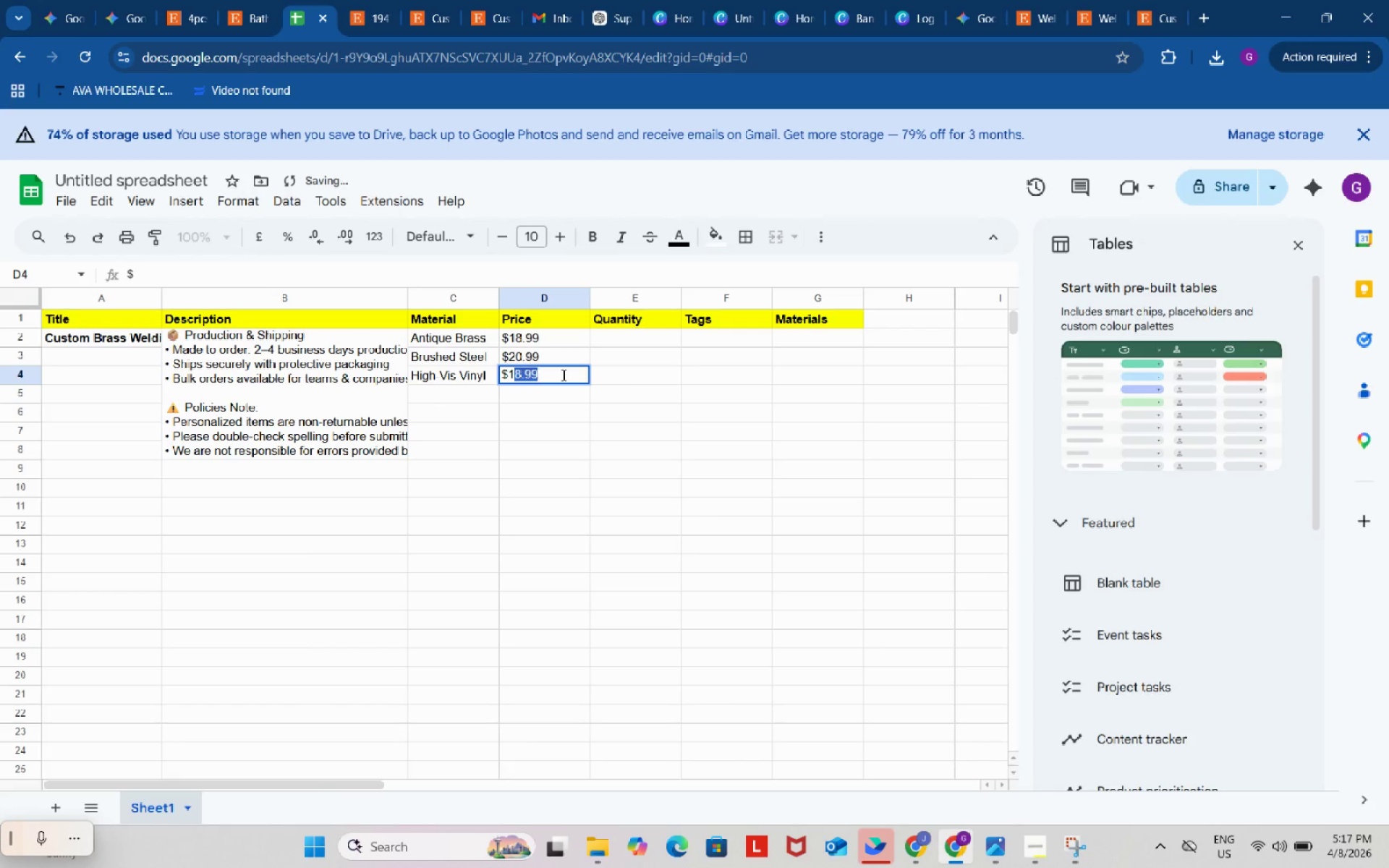 
key(Numpad4)
 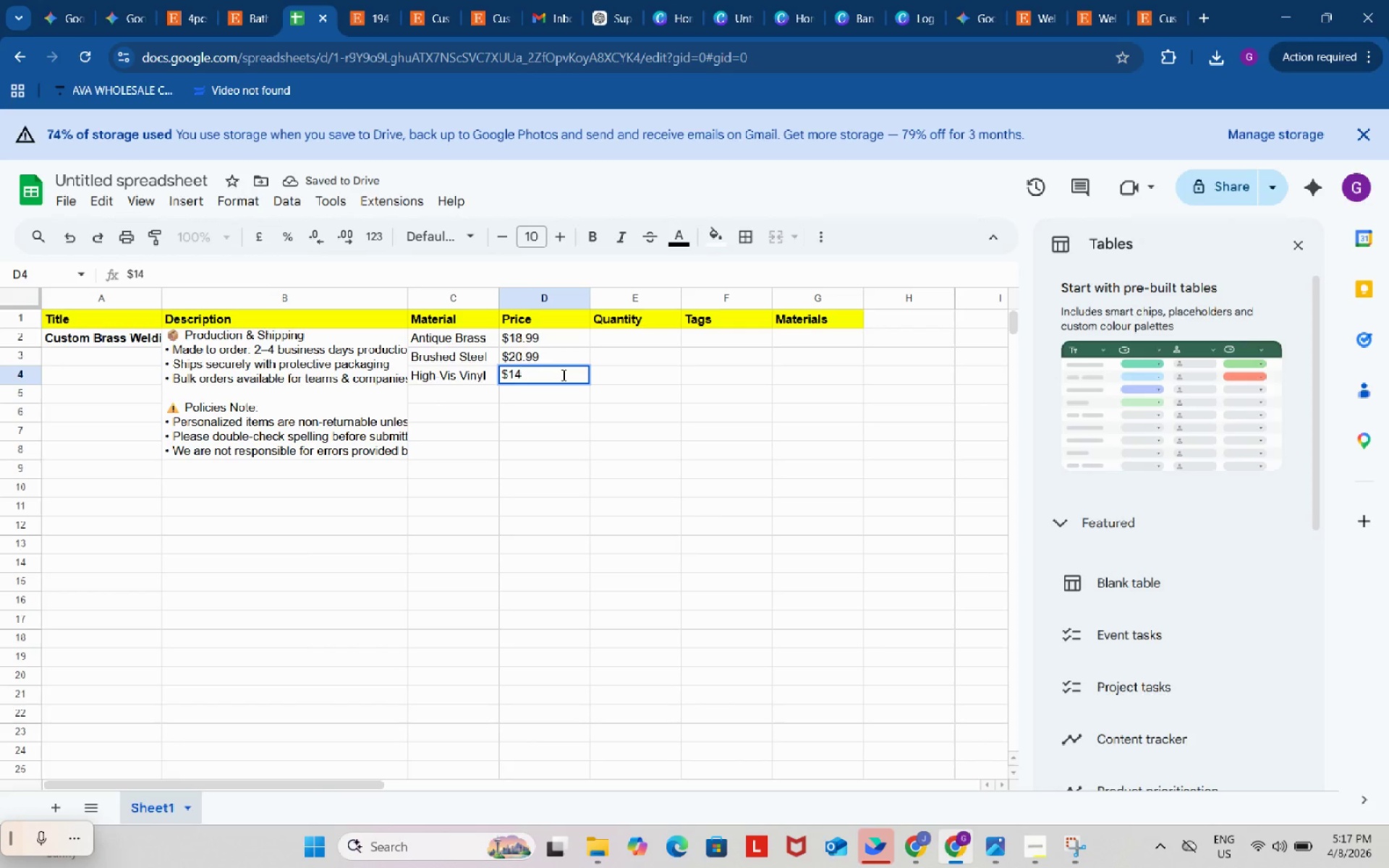 
key(Numpad0)
 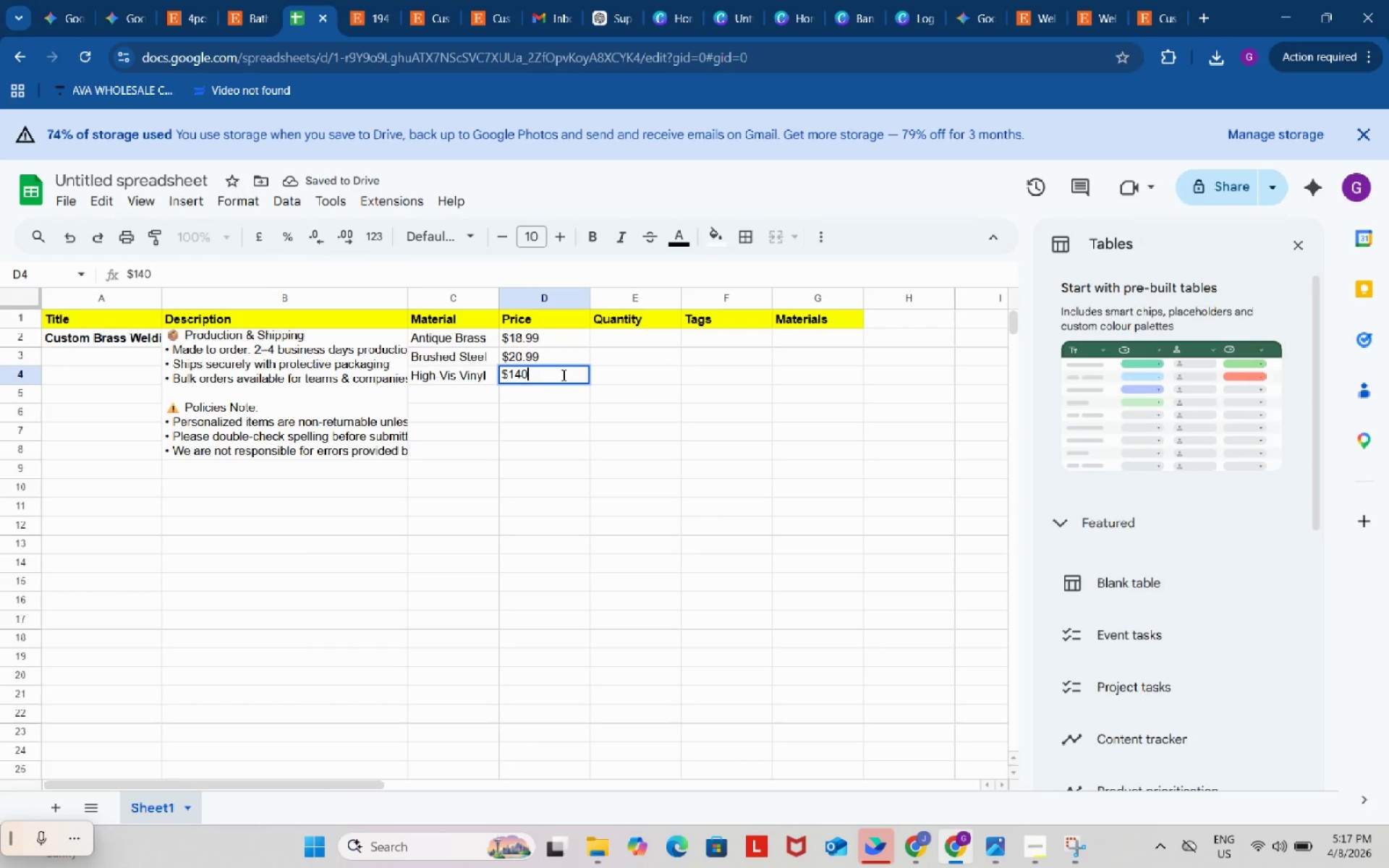 
key(Numpad9)
 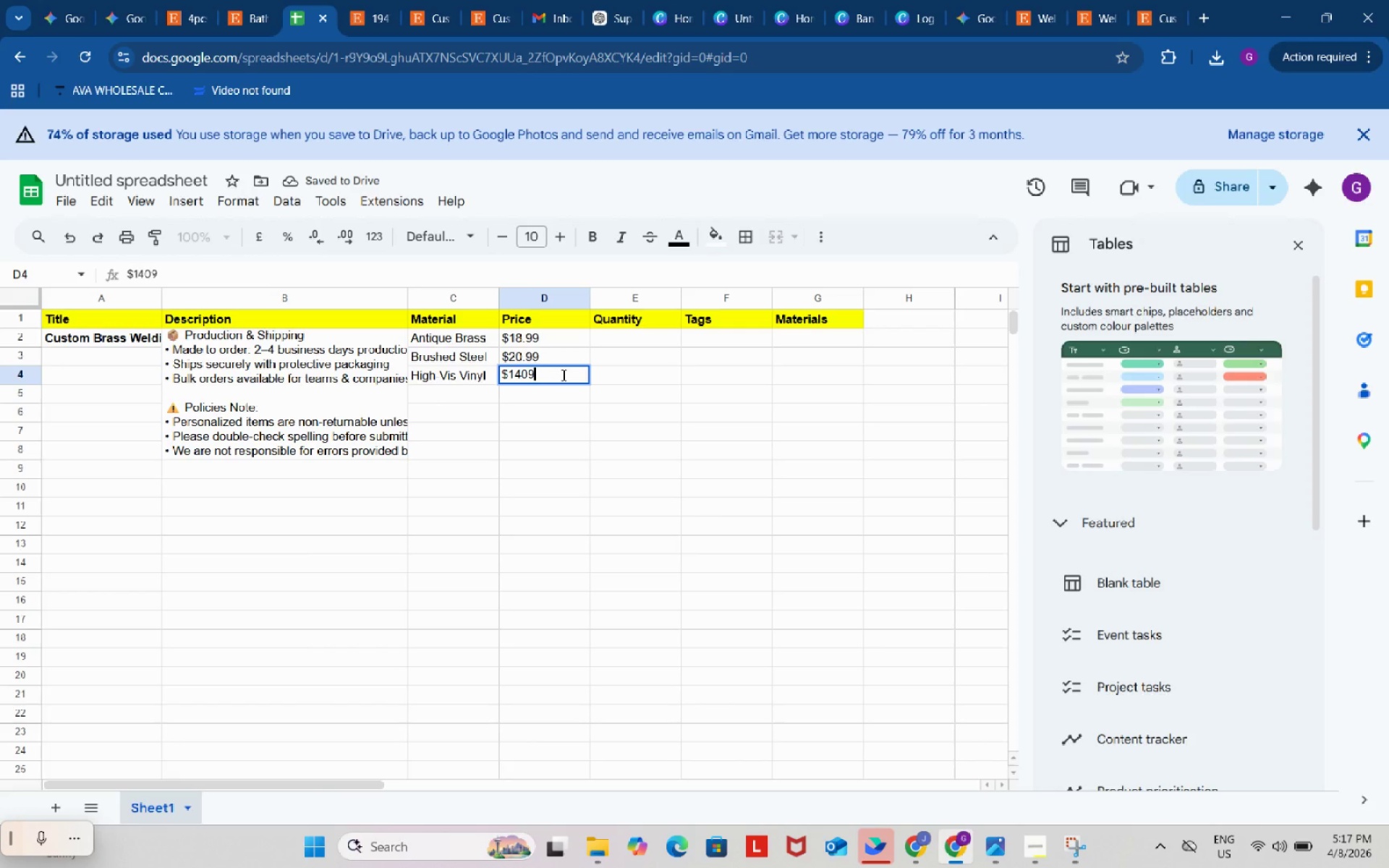 
key(Backspace)
 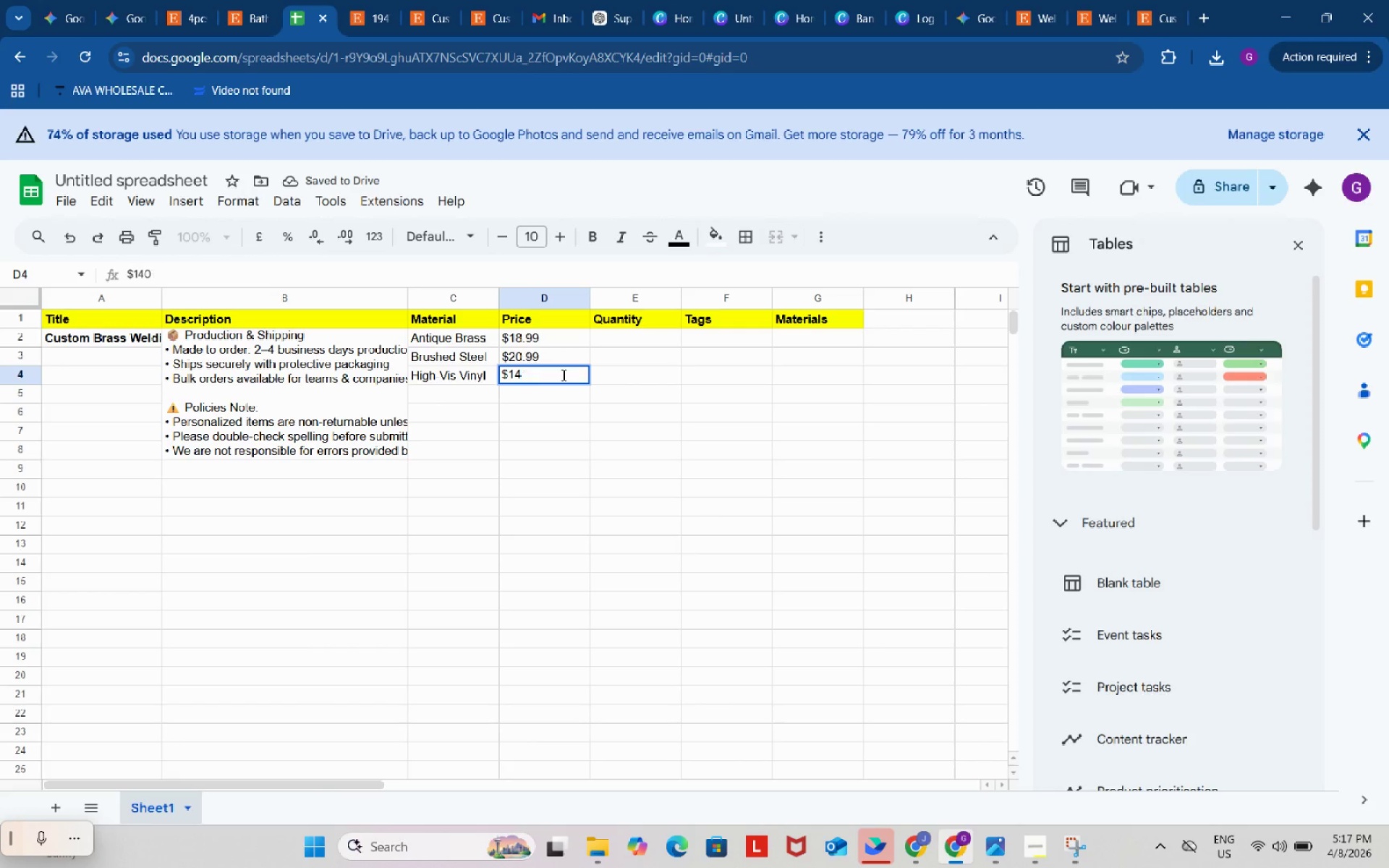 
key(Backspace)
 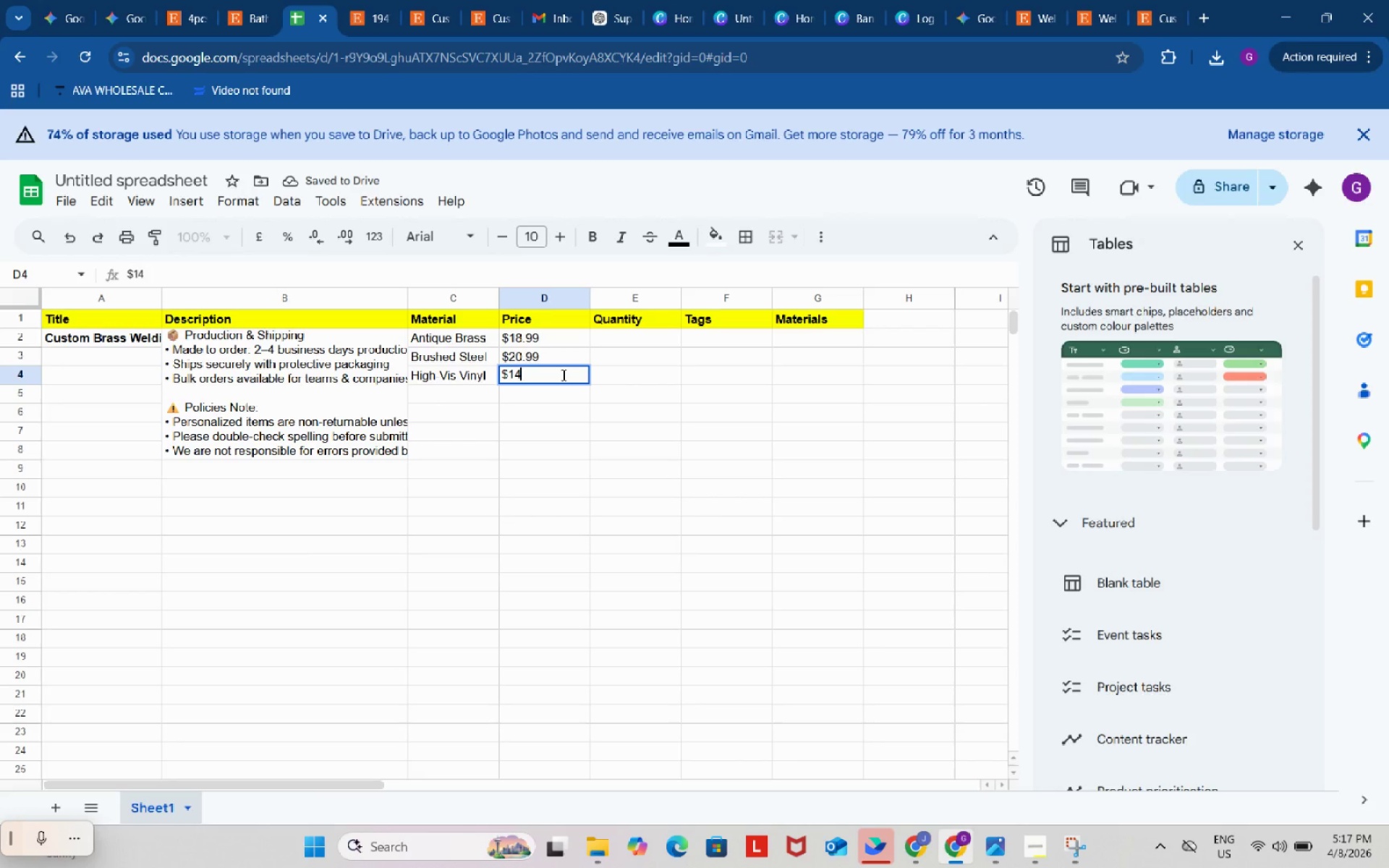 
key(NumpadDecimal)
 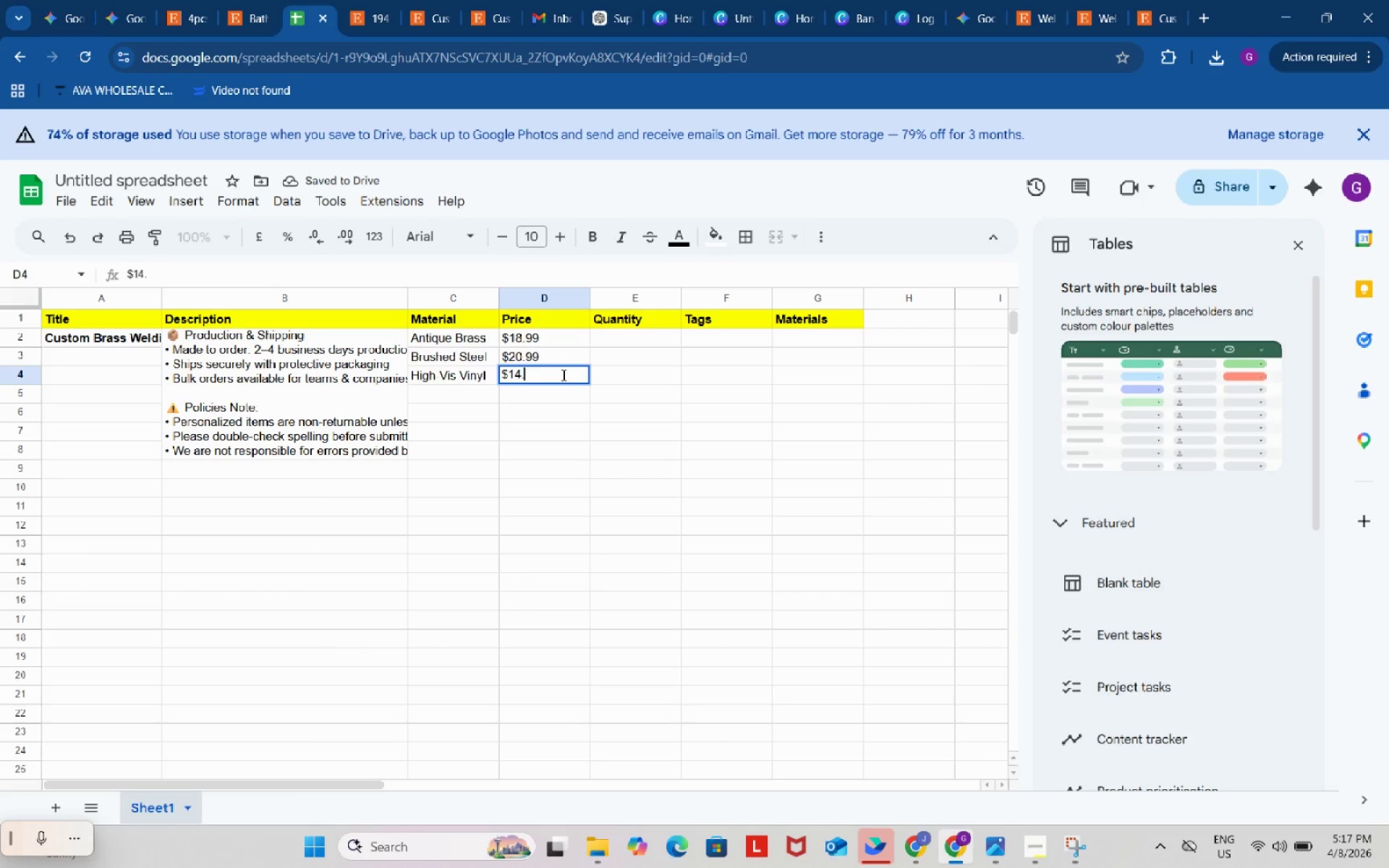 
key(Numpad9)
 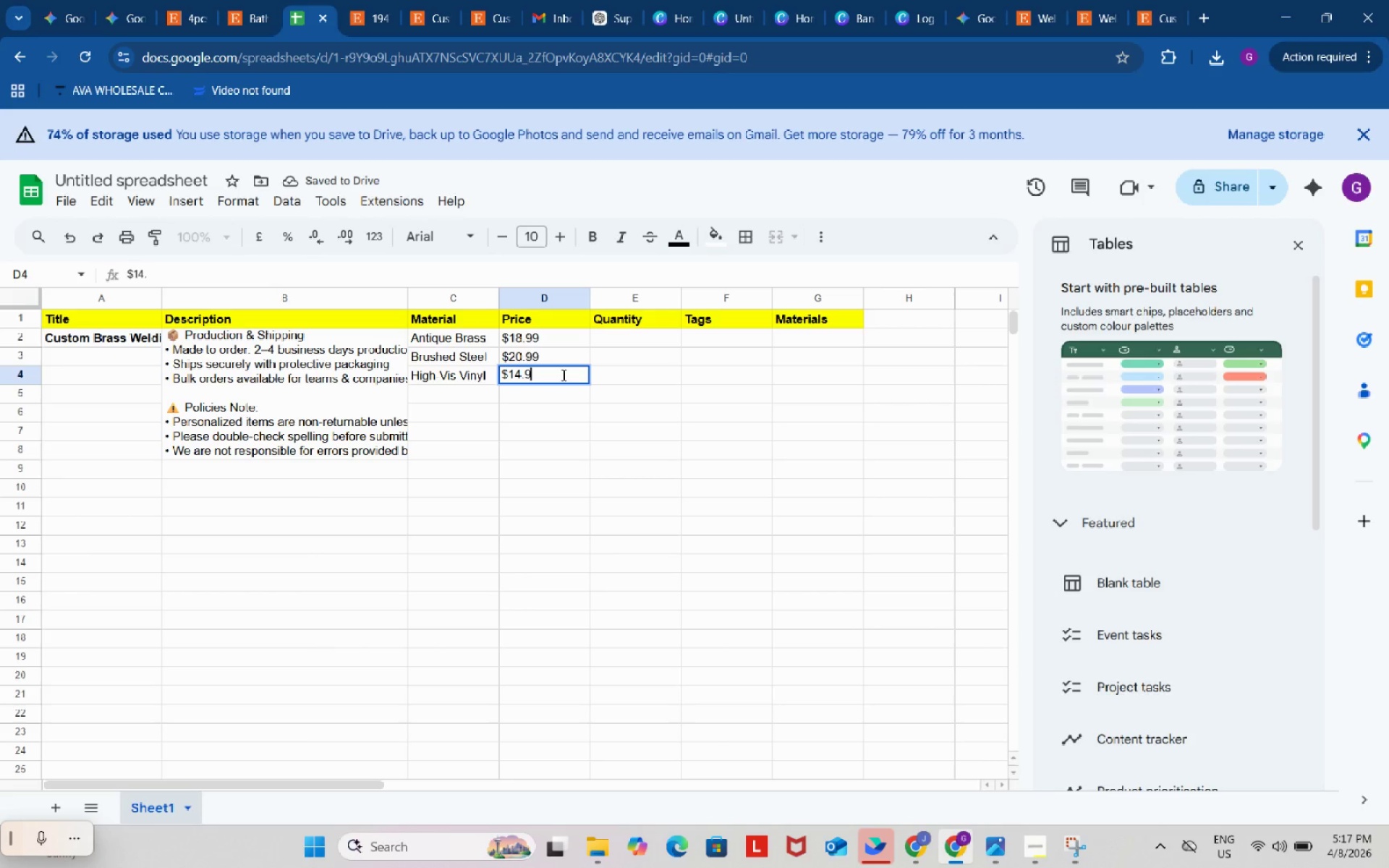 
key(Numpad9)
 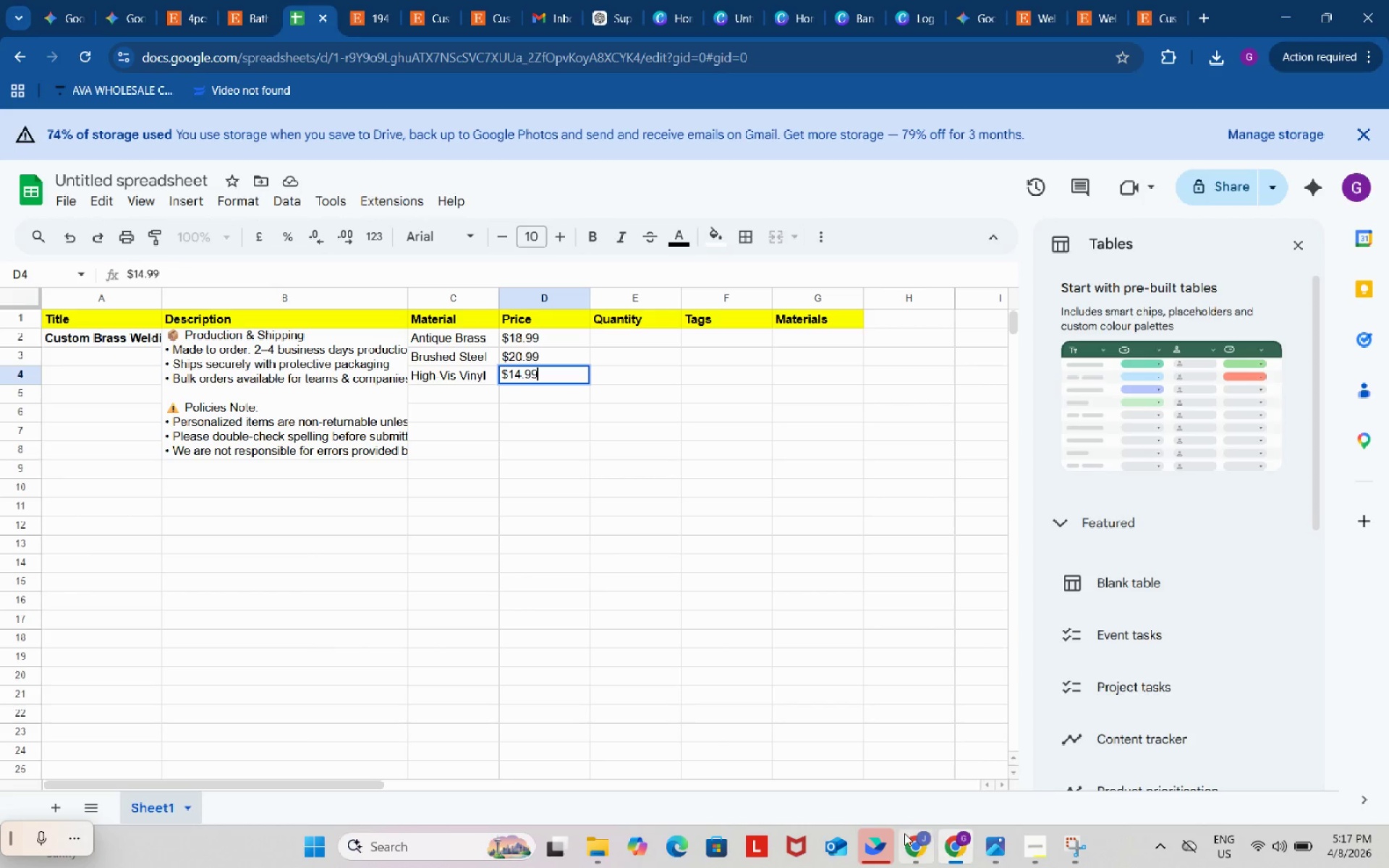 
left_click([914, 842])
 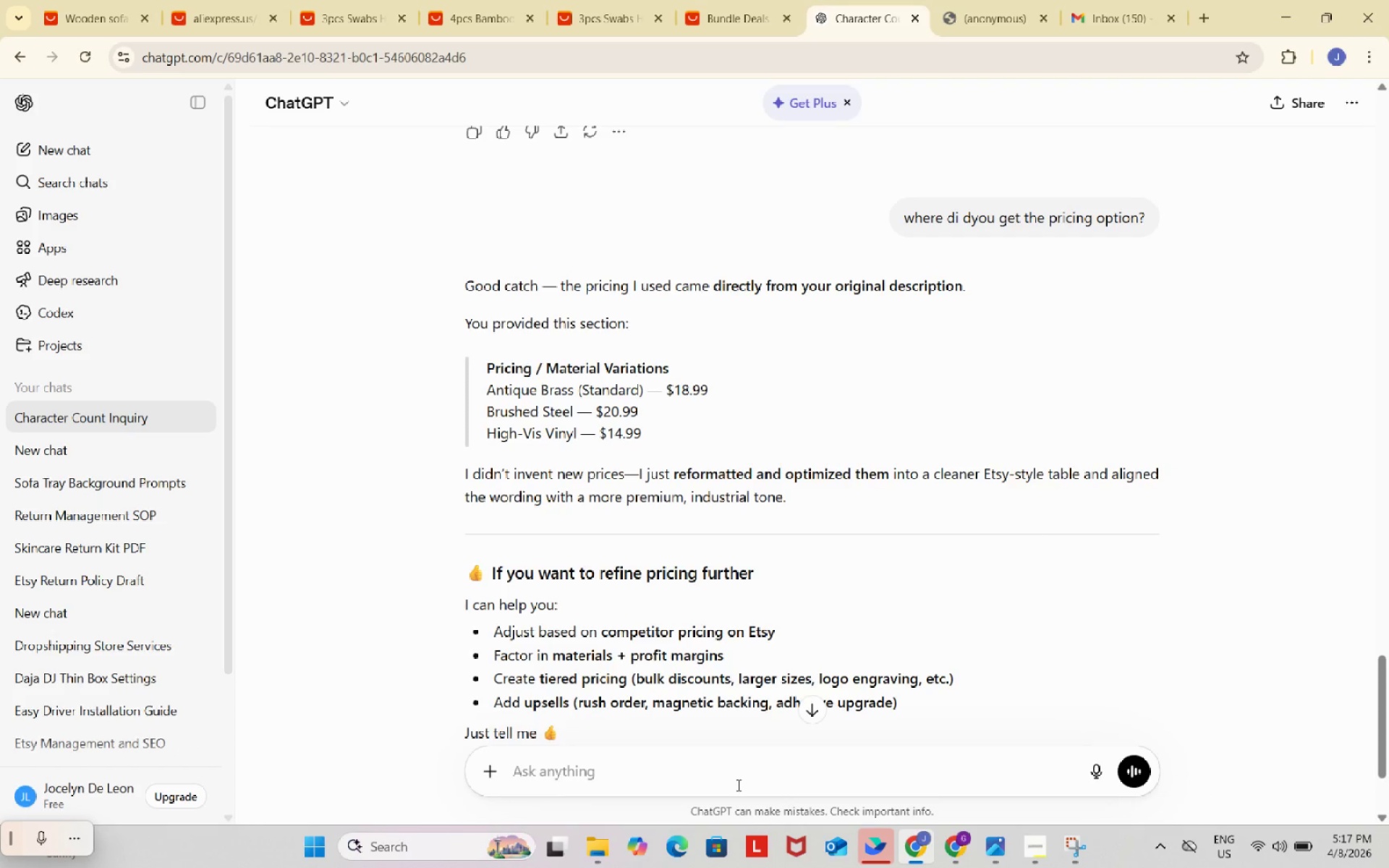 
left_click([738, 769])
 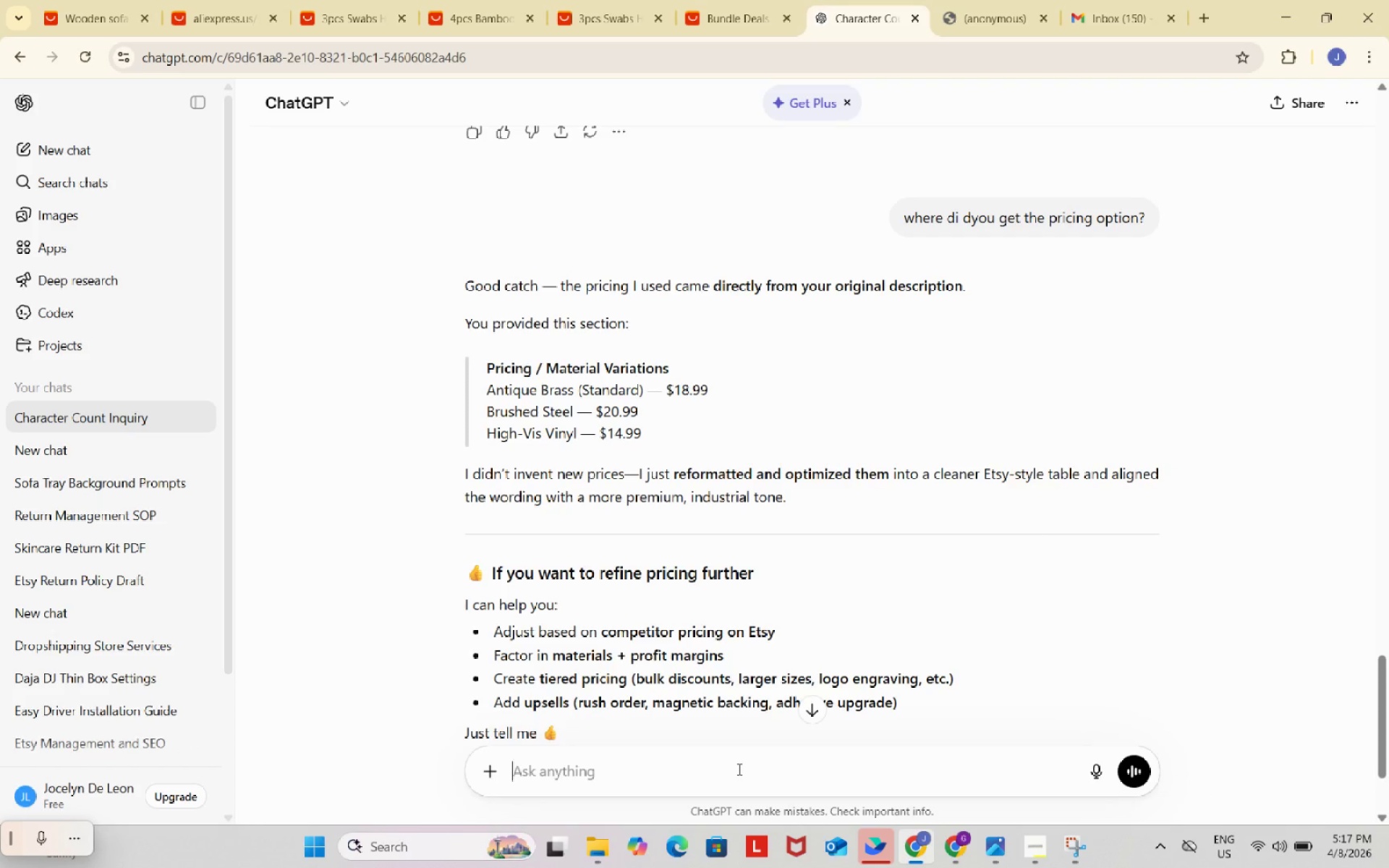 
type(give me the links )
 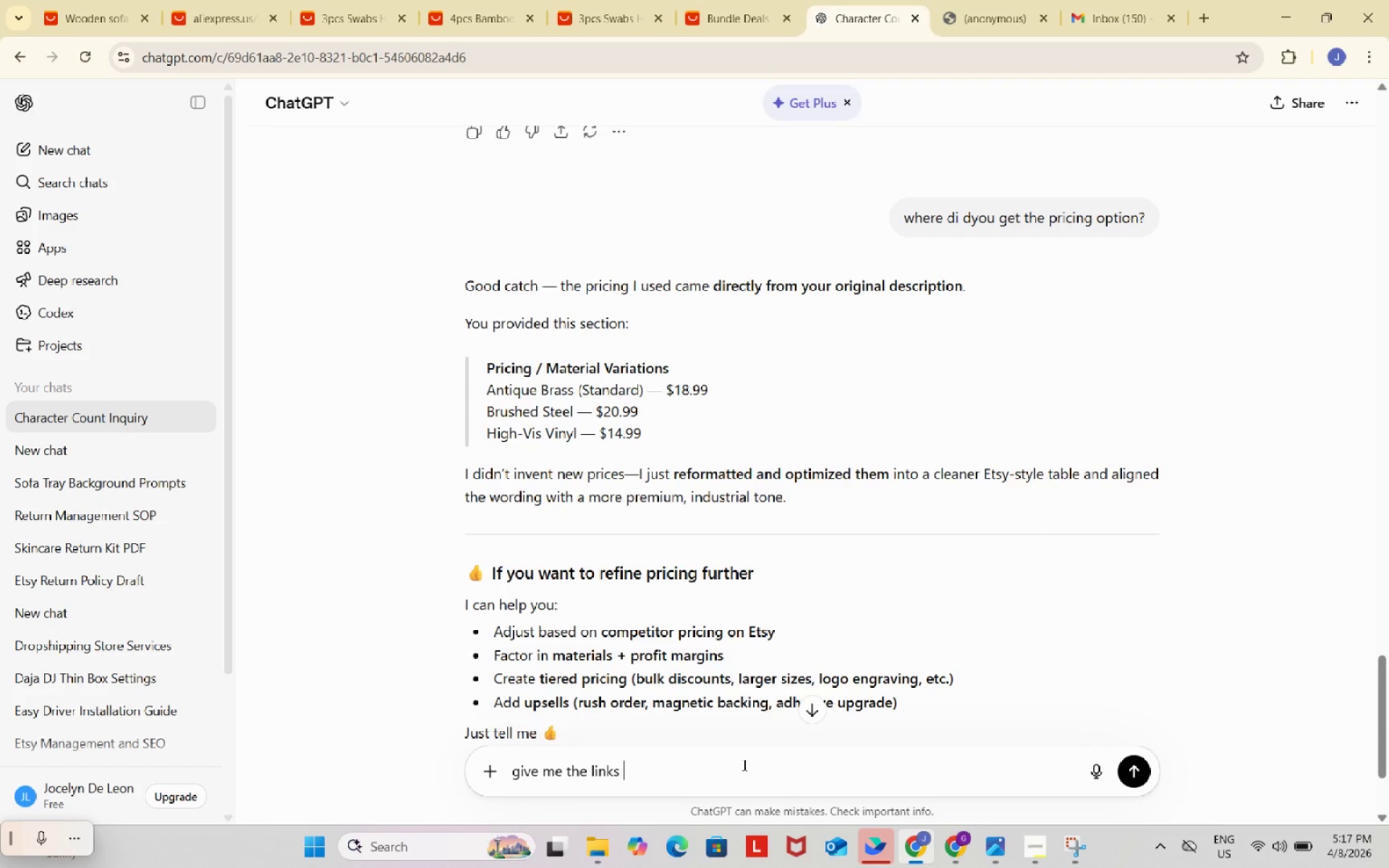 
type(of the competiti)
key(Backspace)
type(ors)
 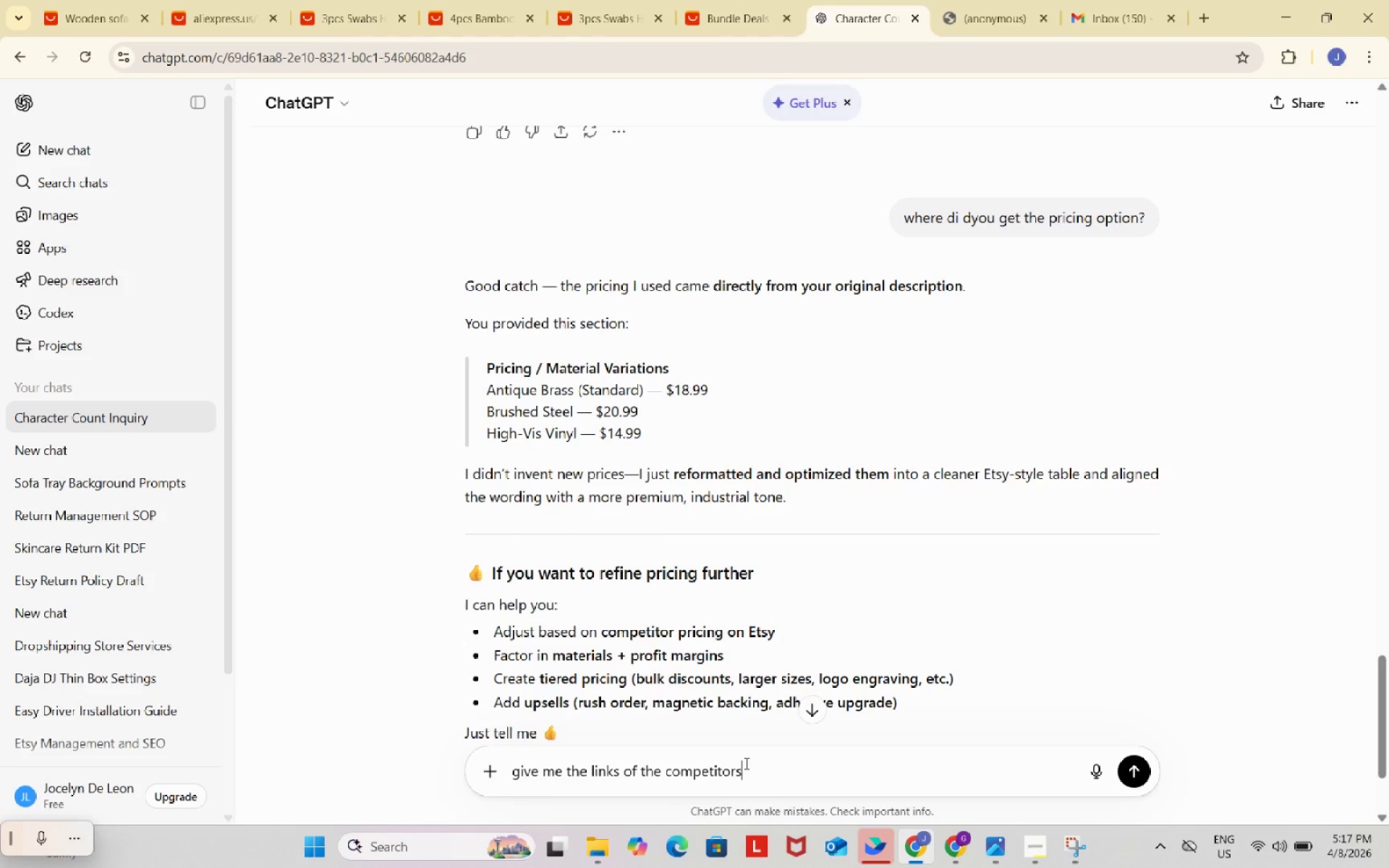 
key(Enter)
 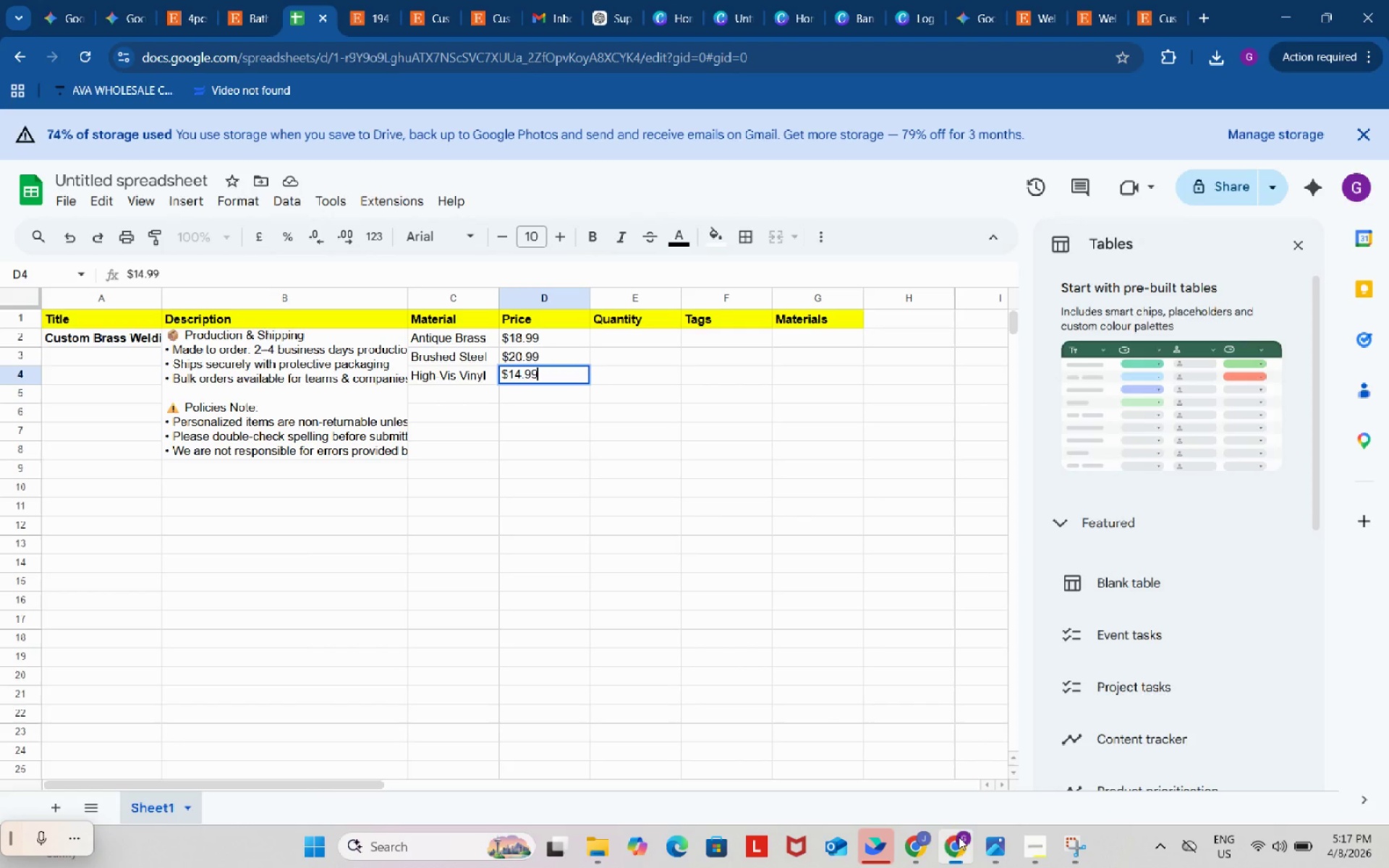 
left_click([662, 449])
 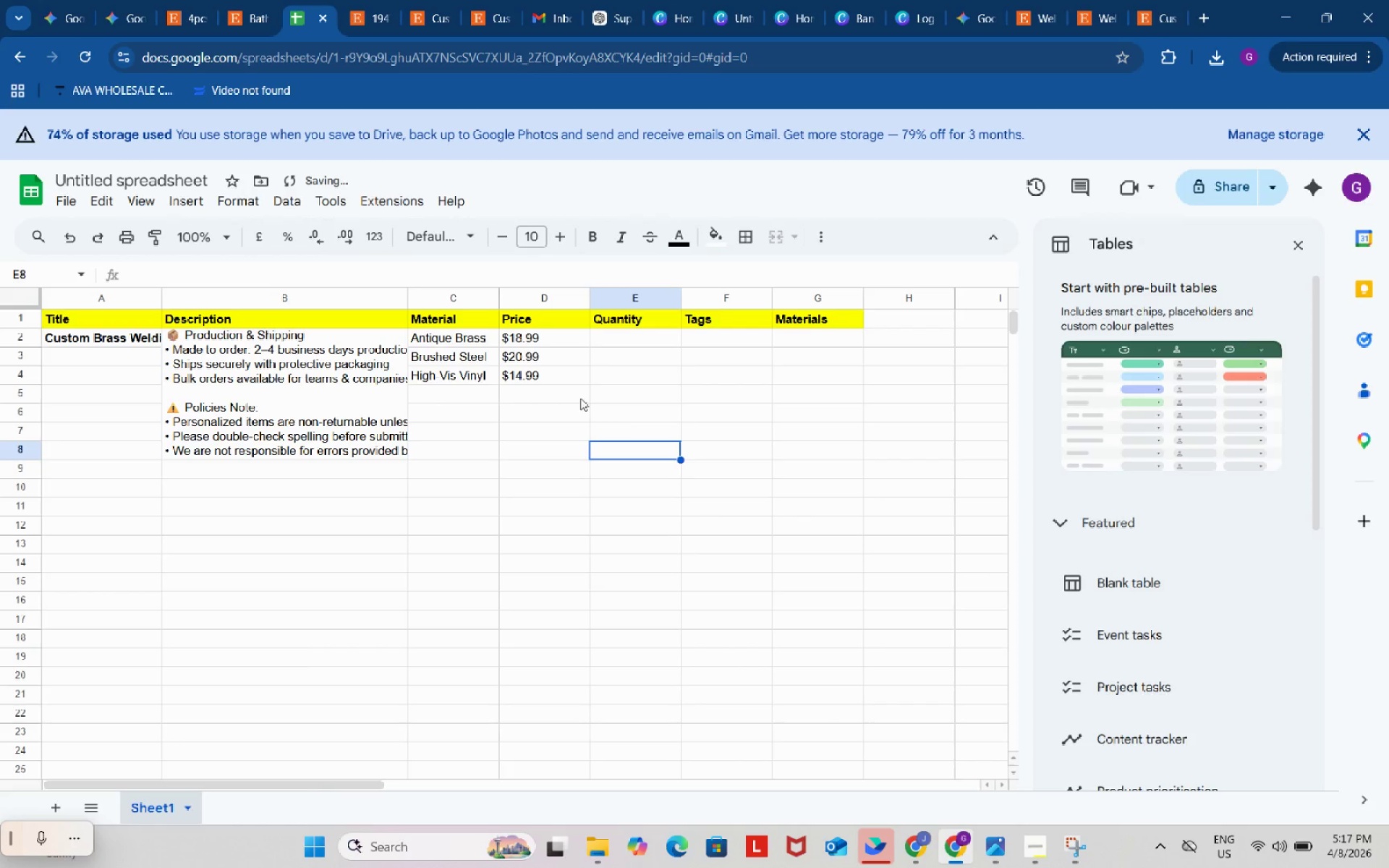 
left_click([579, 396])
 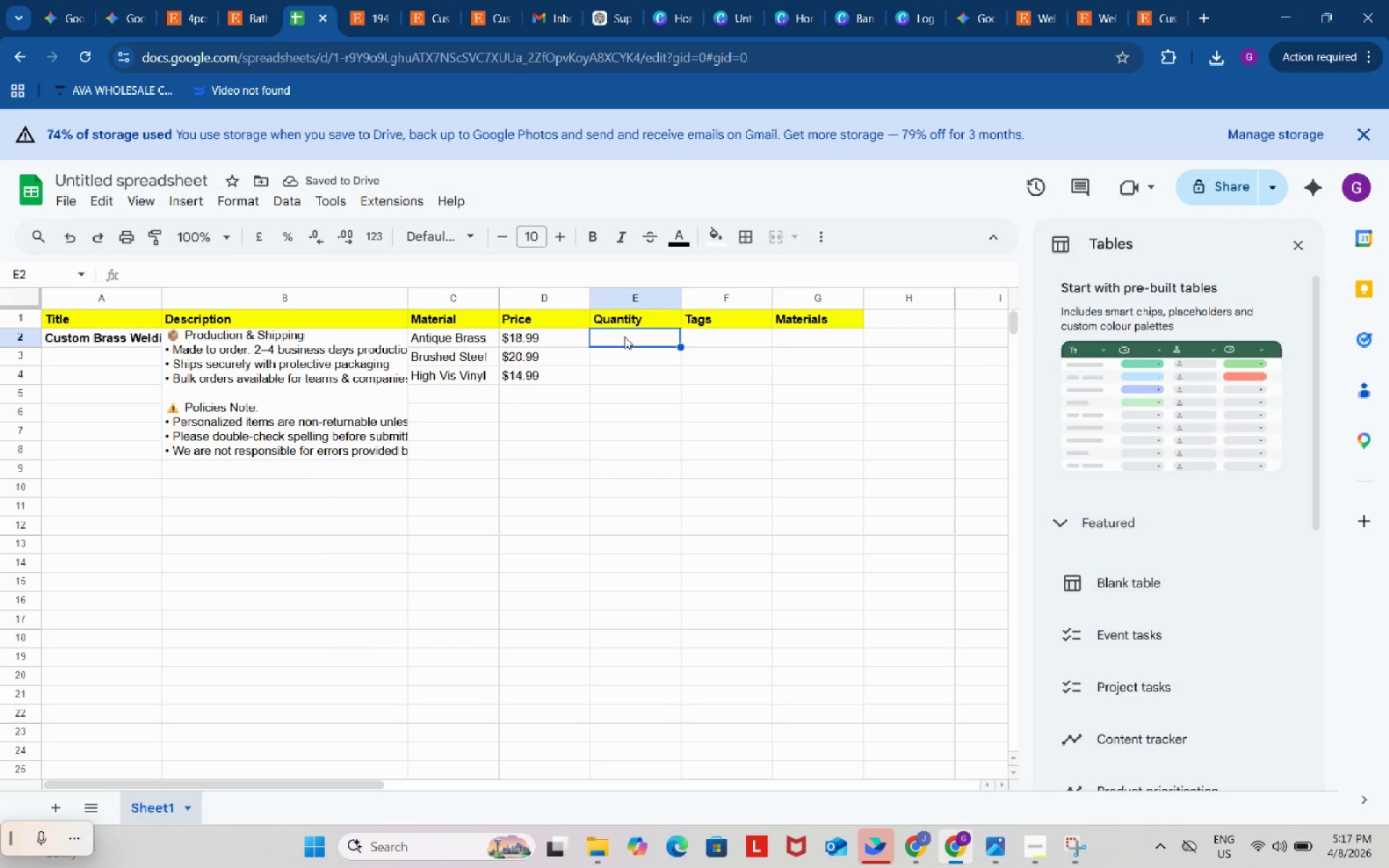 
wait(6.0)
 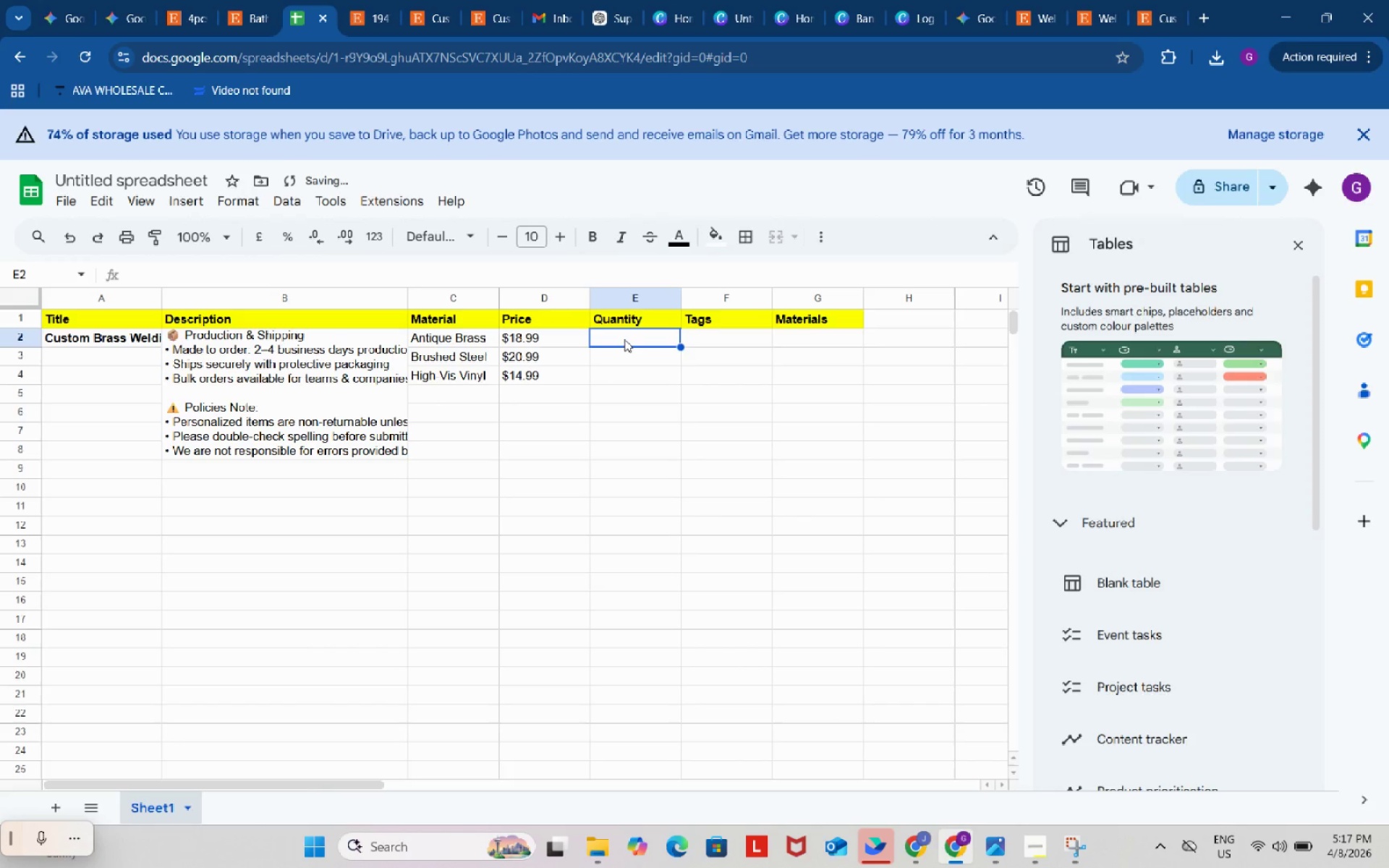 
left_click([757, 472])
 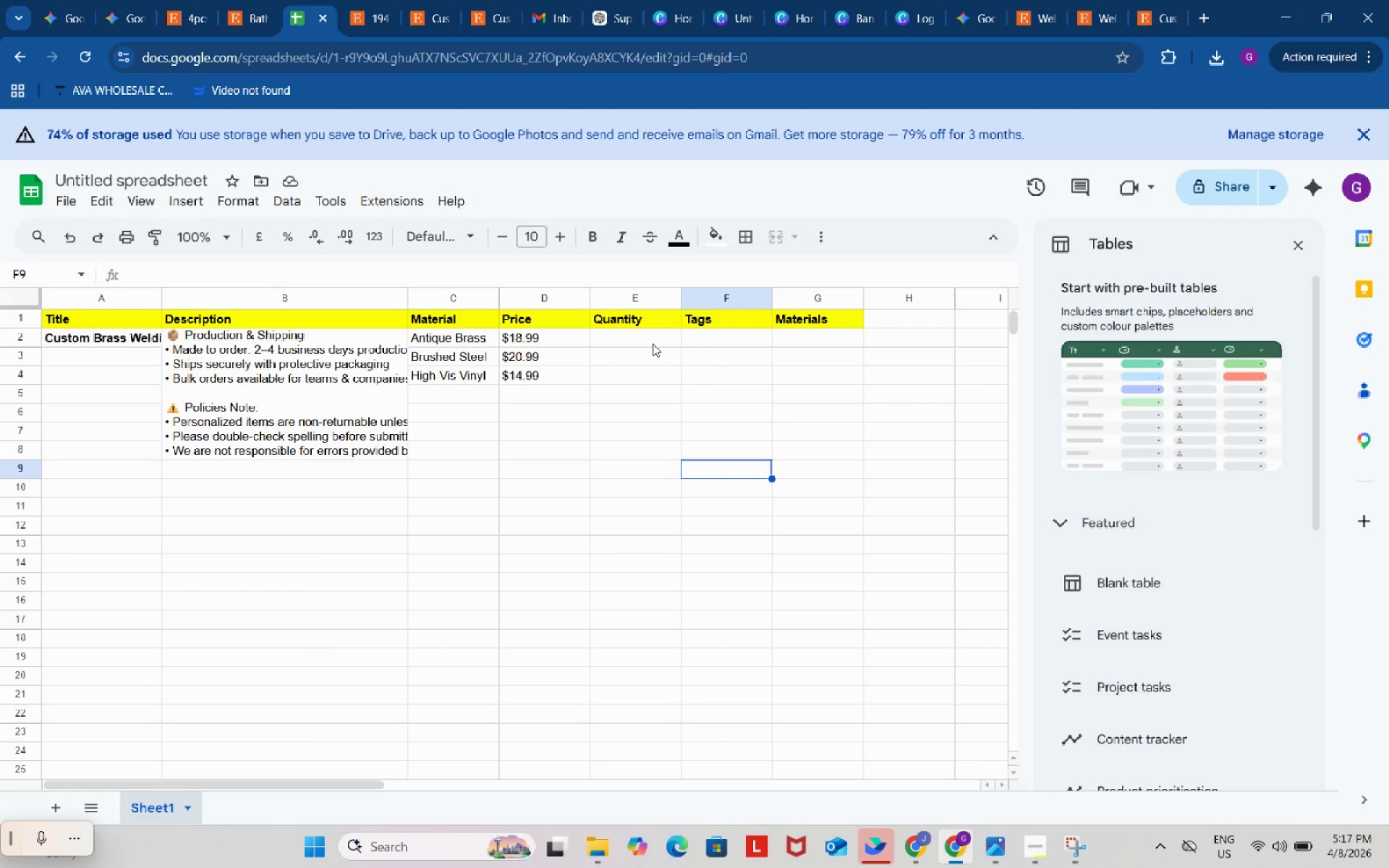 
wait(13.08)
 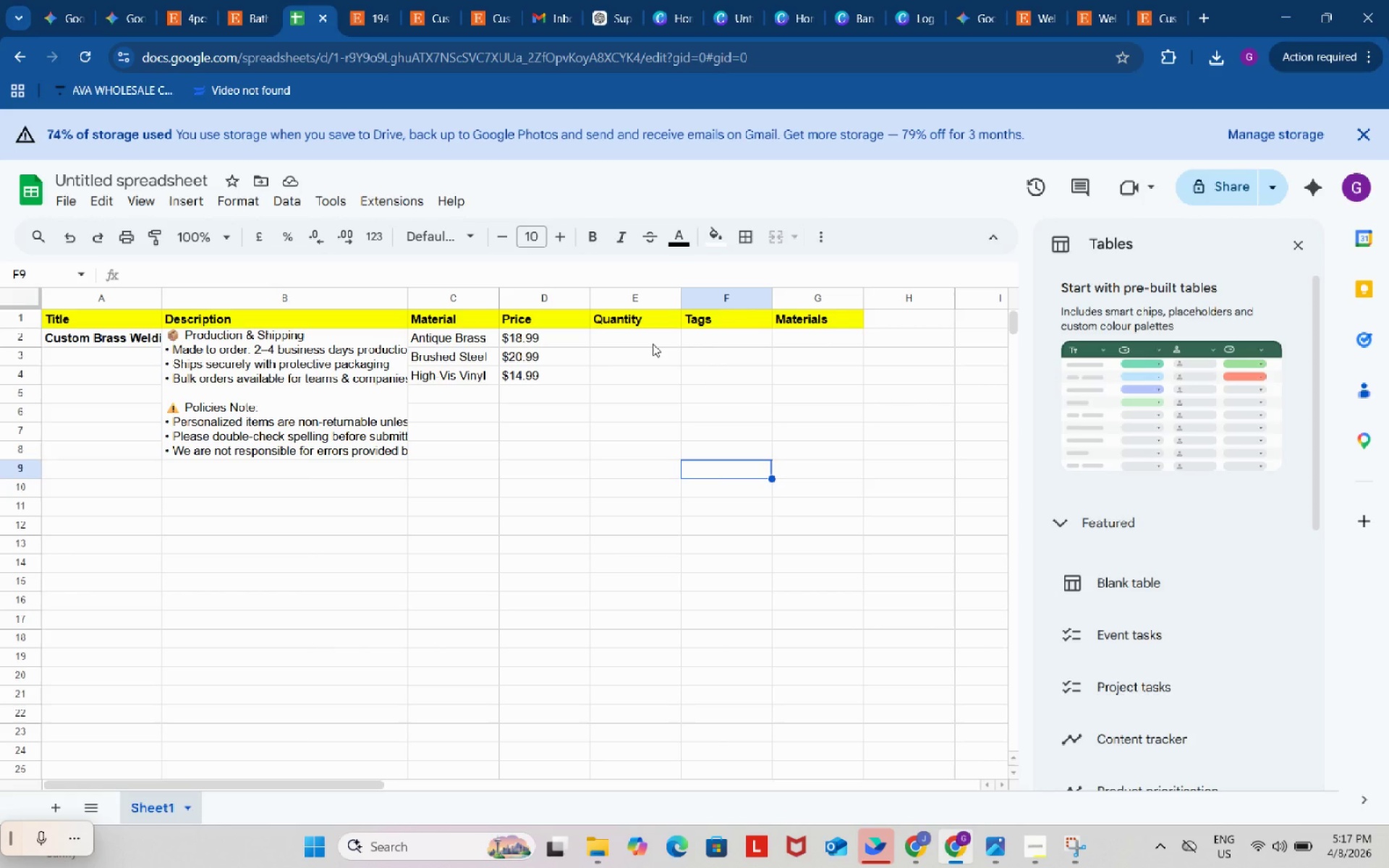 
left_click([1032, 846])